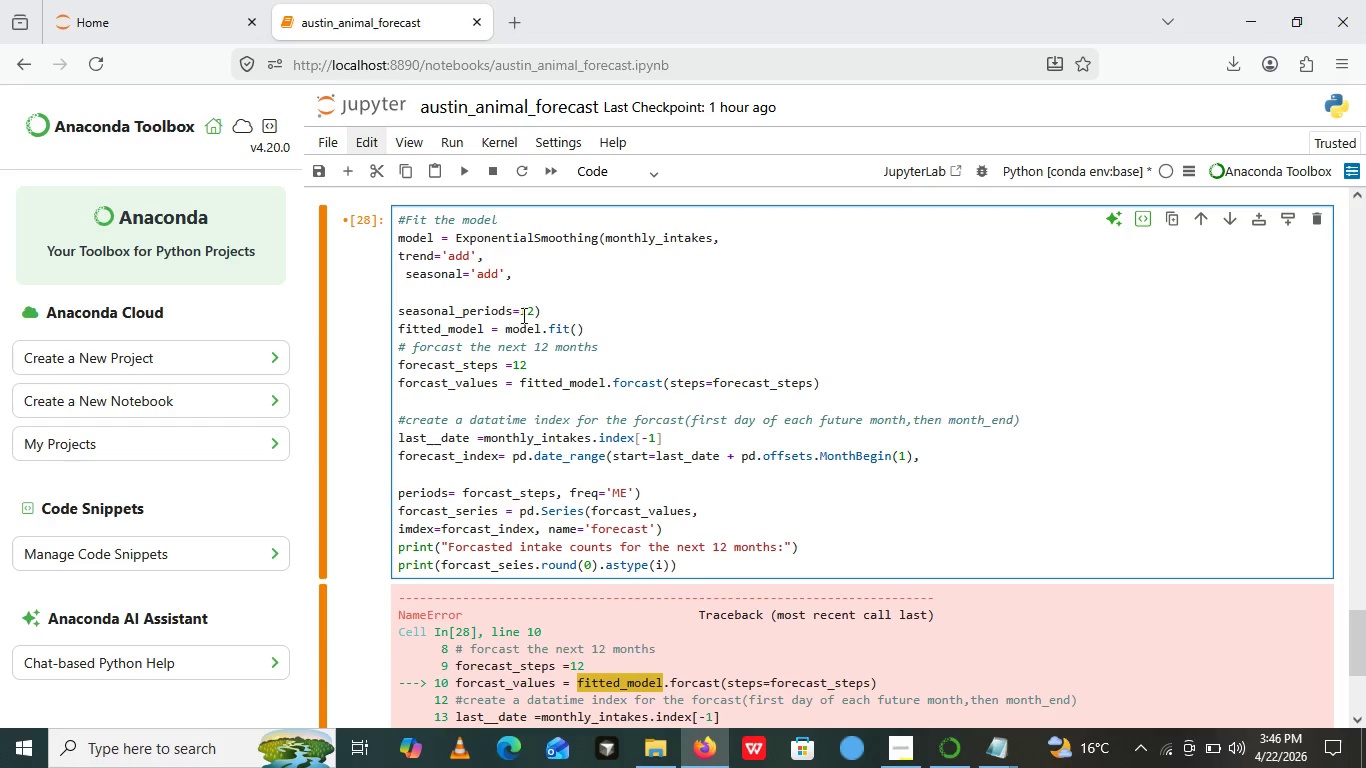 
key(M)
 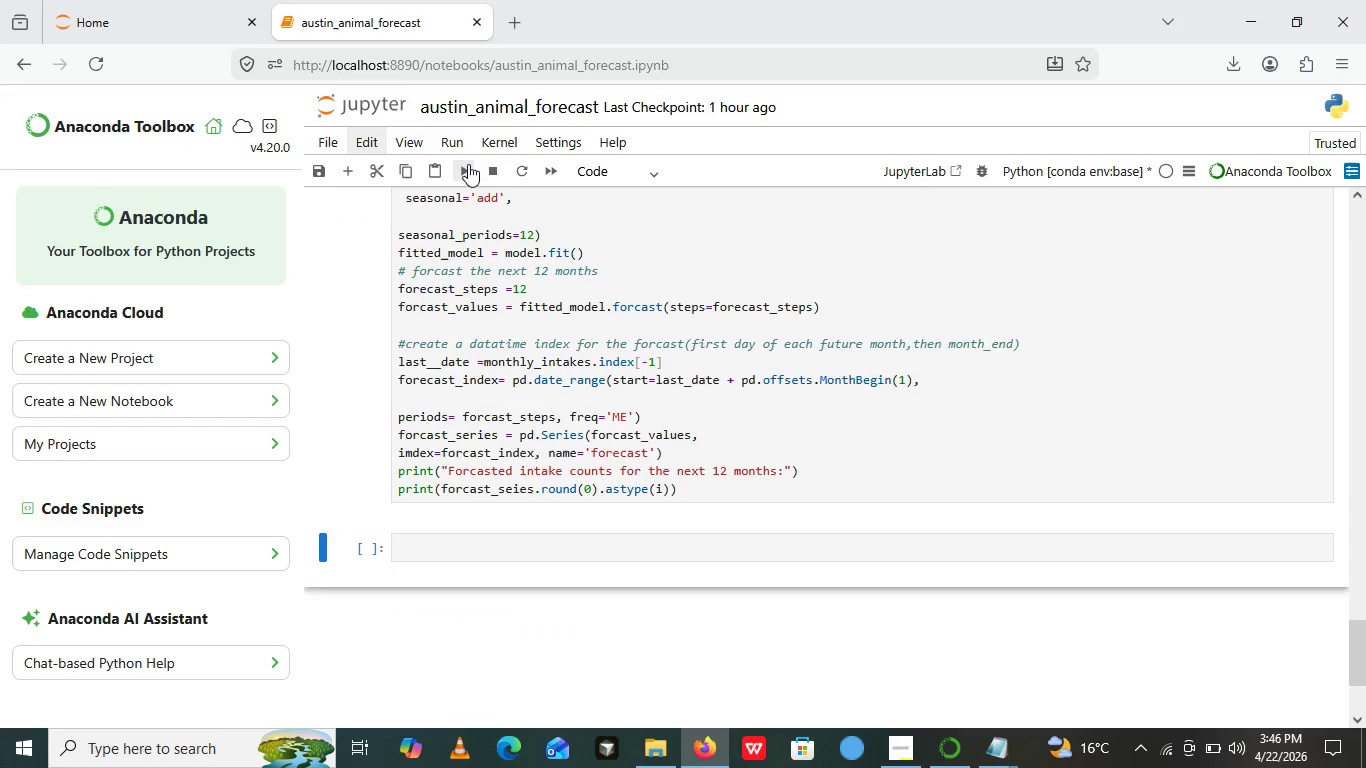 
left_click([468, 164])
 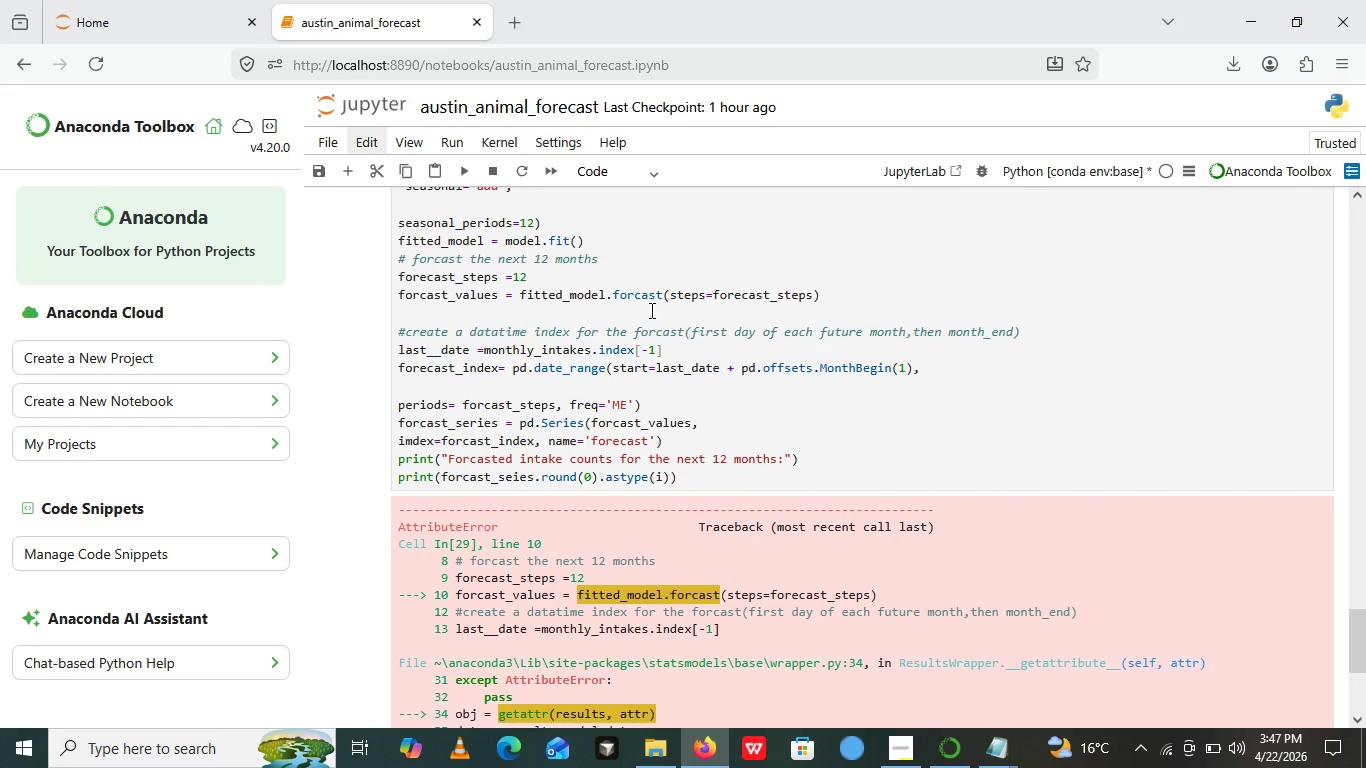 
wait(45.56)
 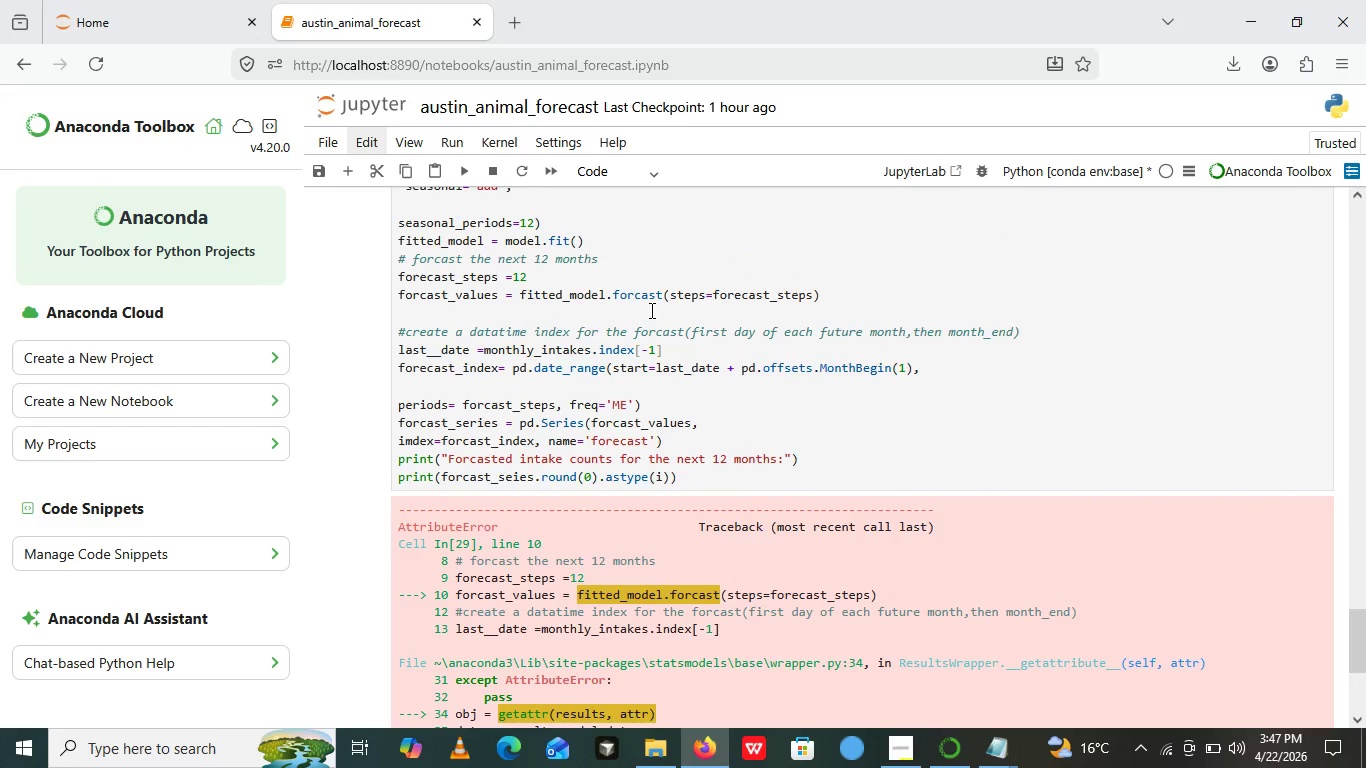 
left_click([634, 296])
 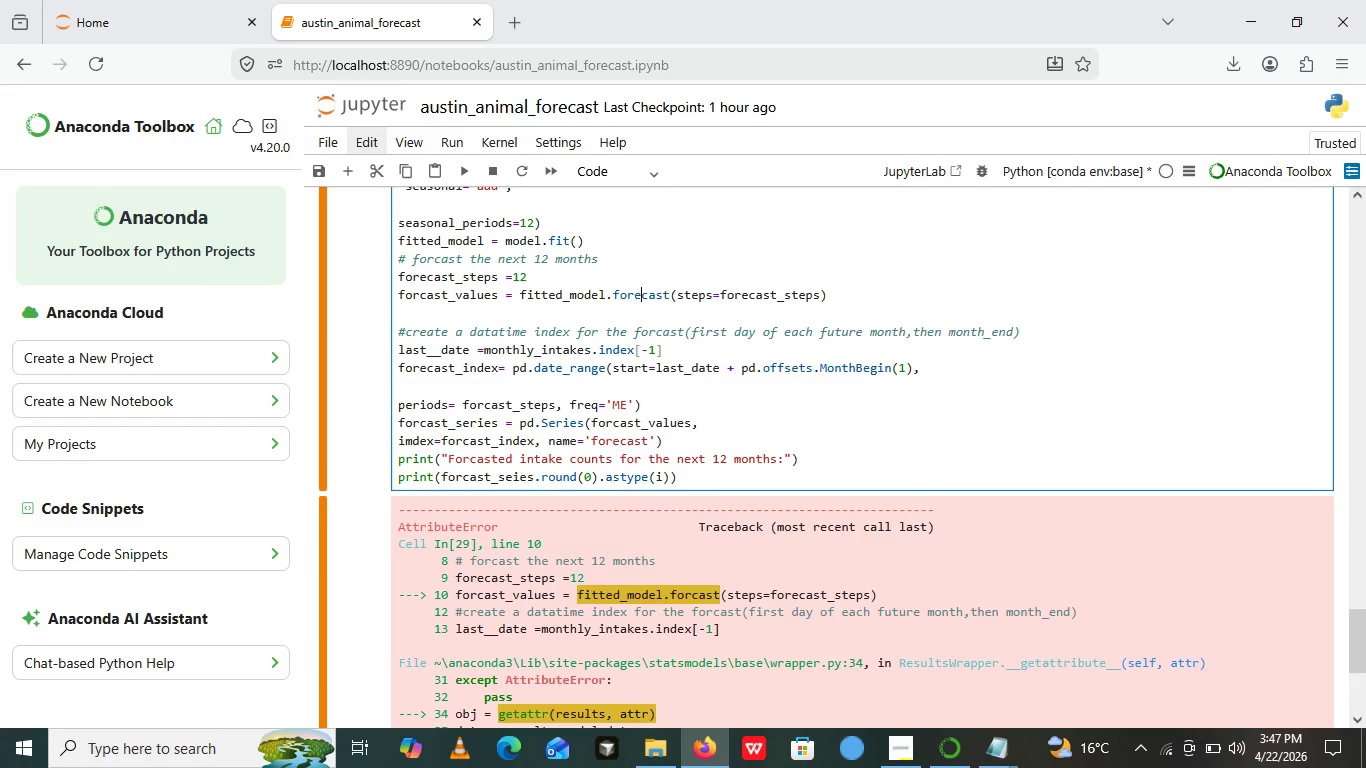 
key(E)
 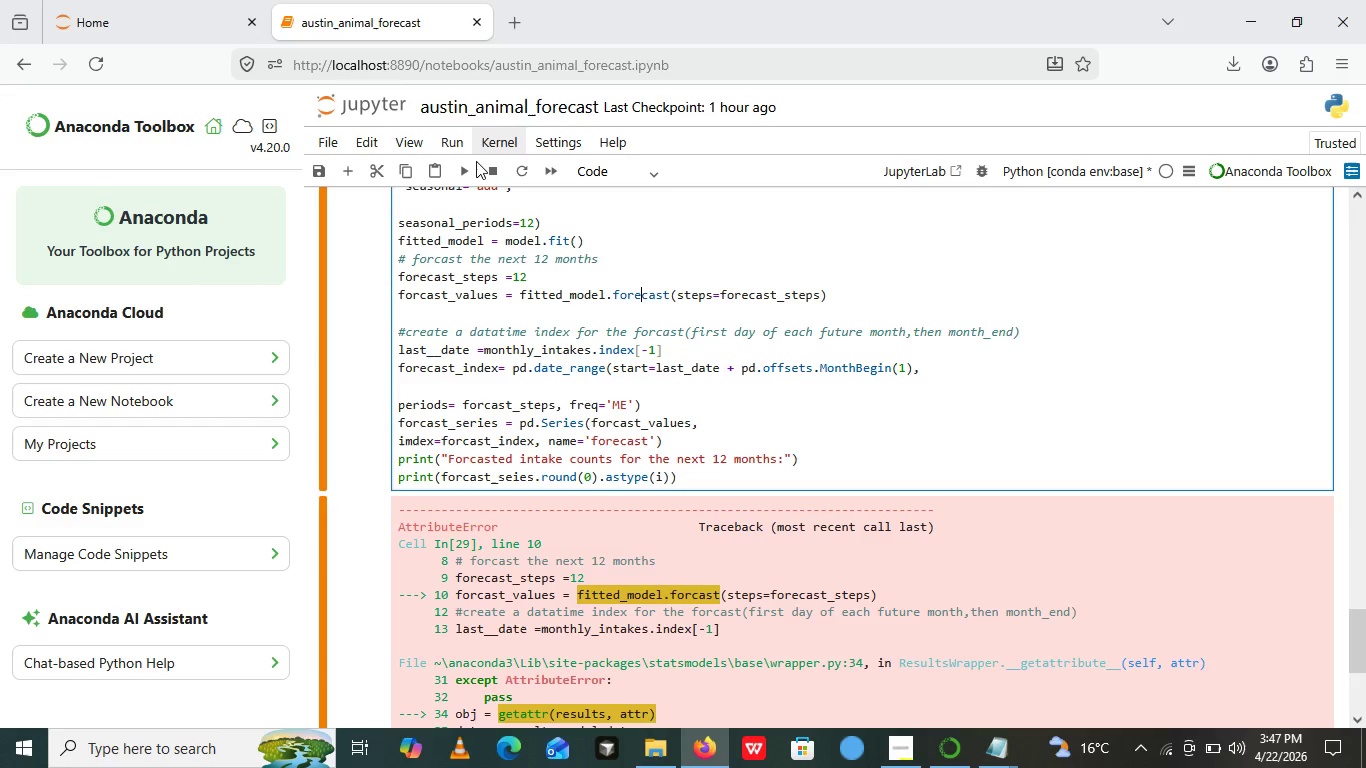 
left_click([476, 161])
 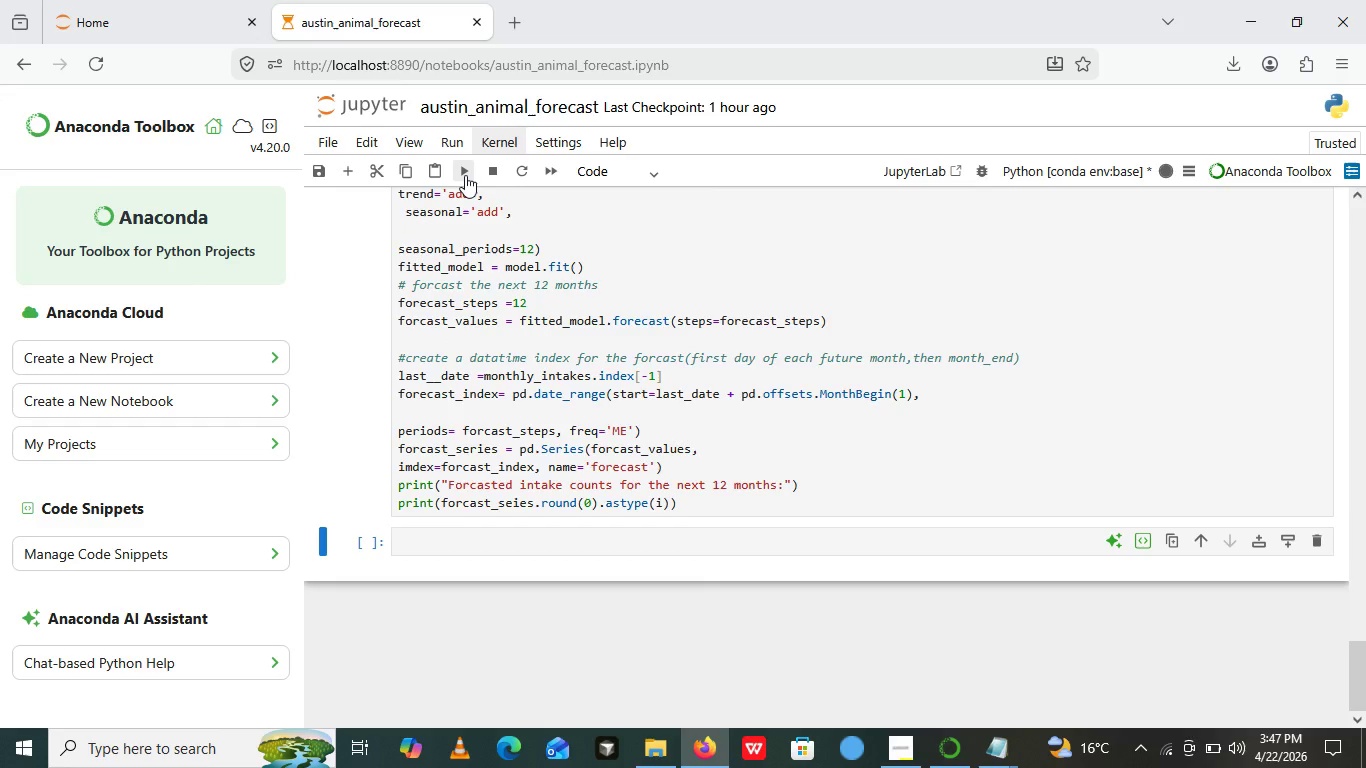 
left_click([465, 175])
 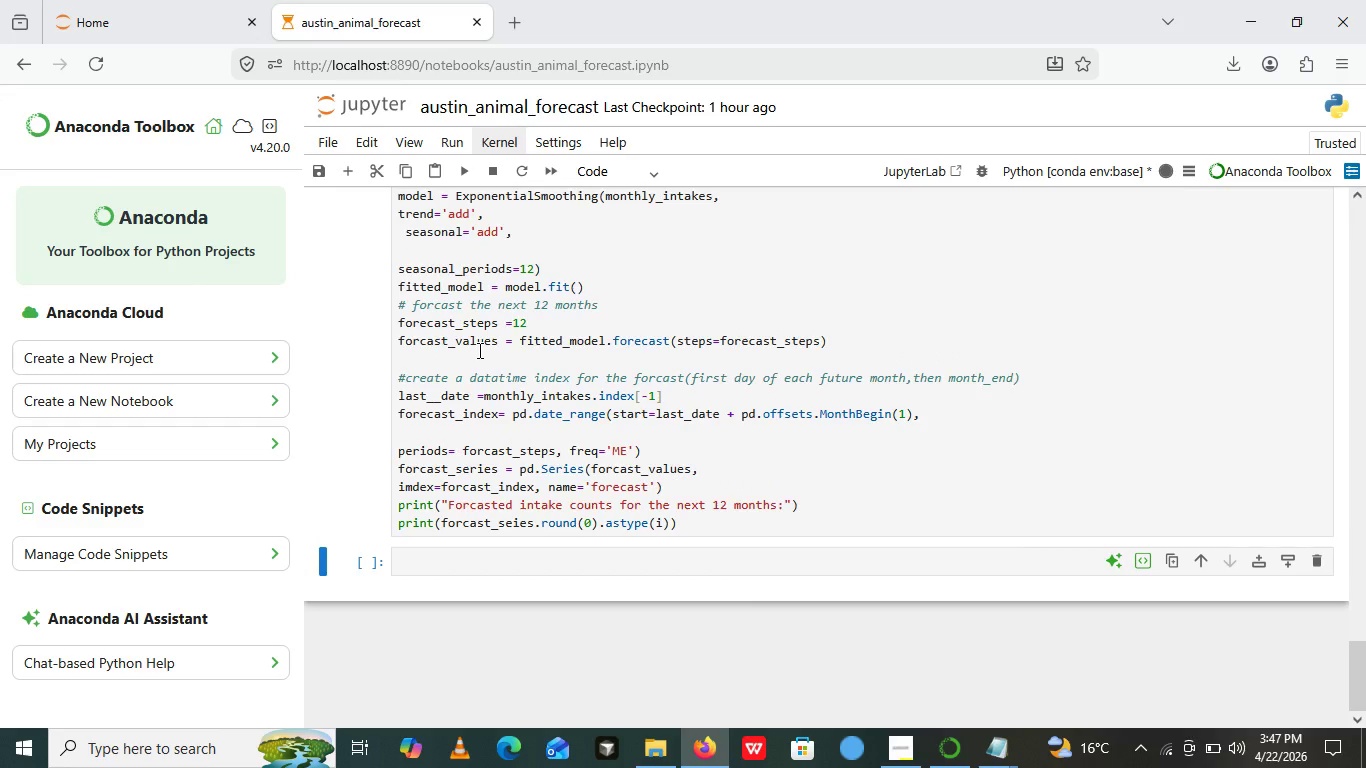 
mouse_move([479, 362])
 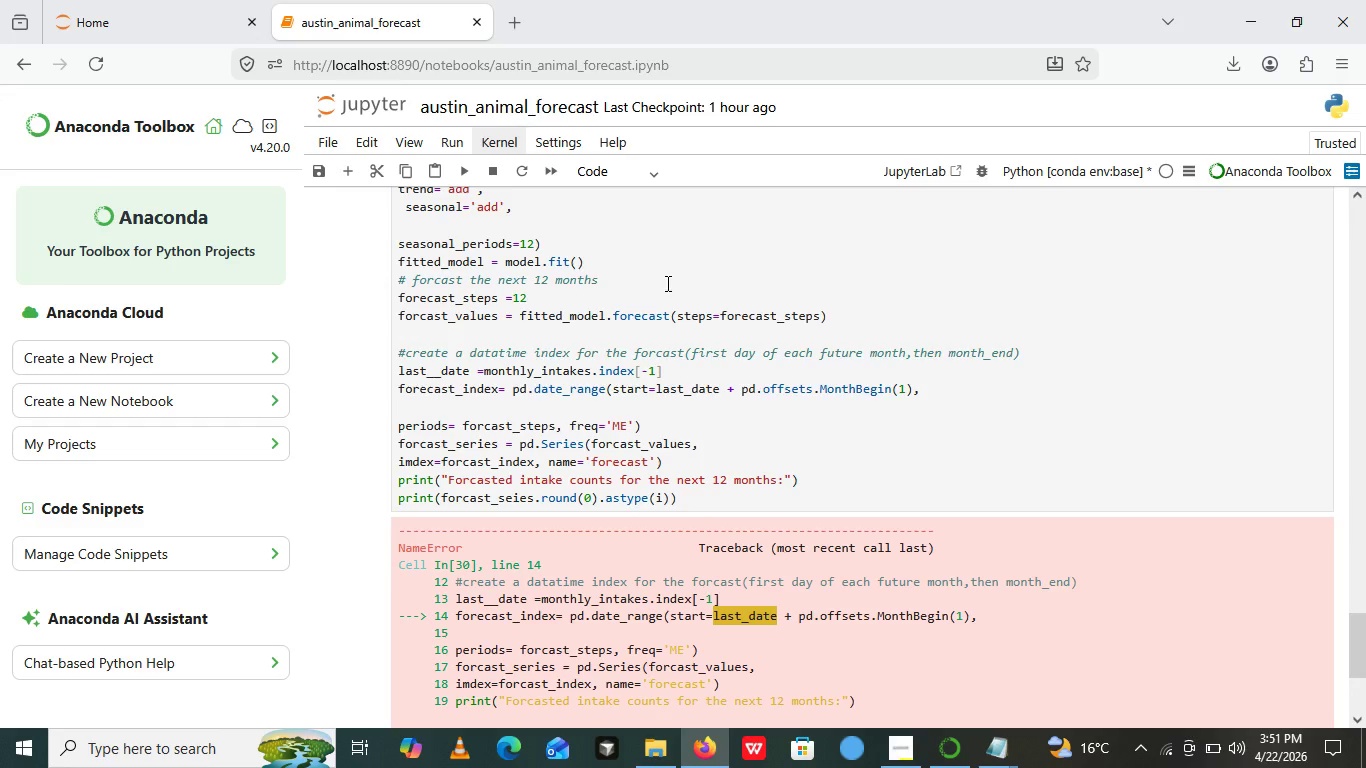 
wait(234.86)
 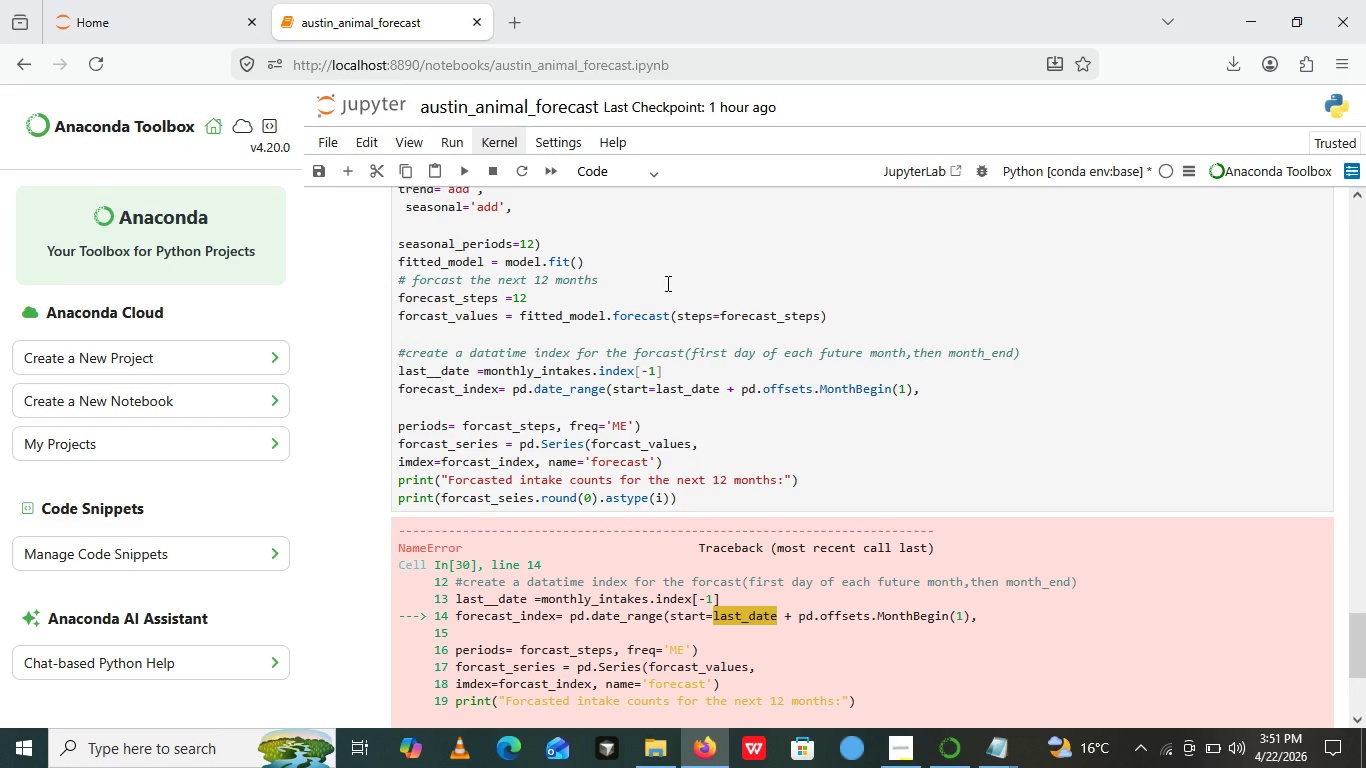 
left_click([457, 168])
 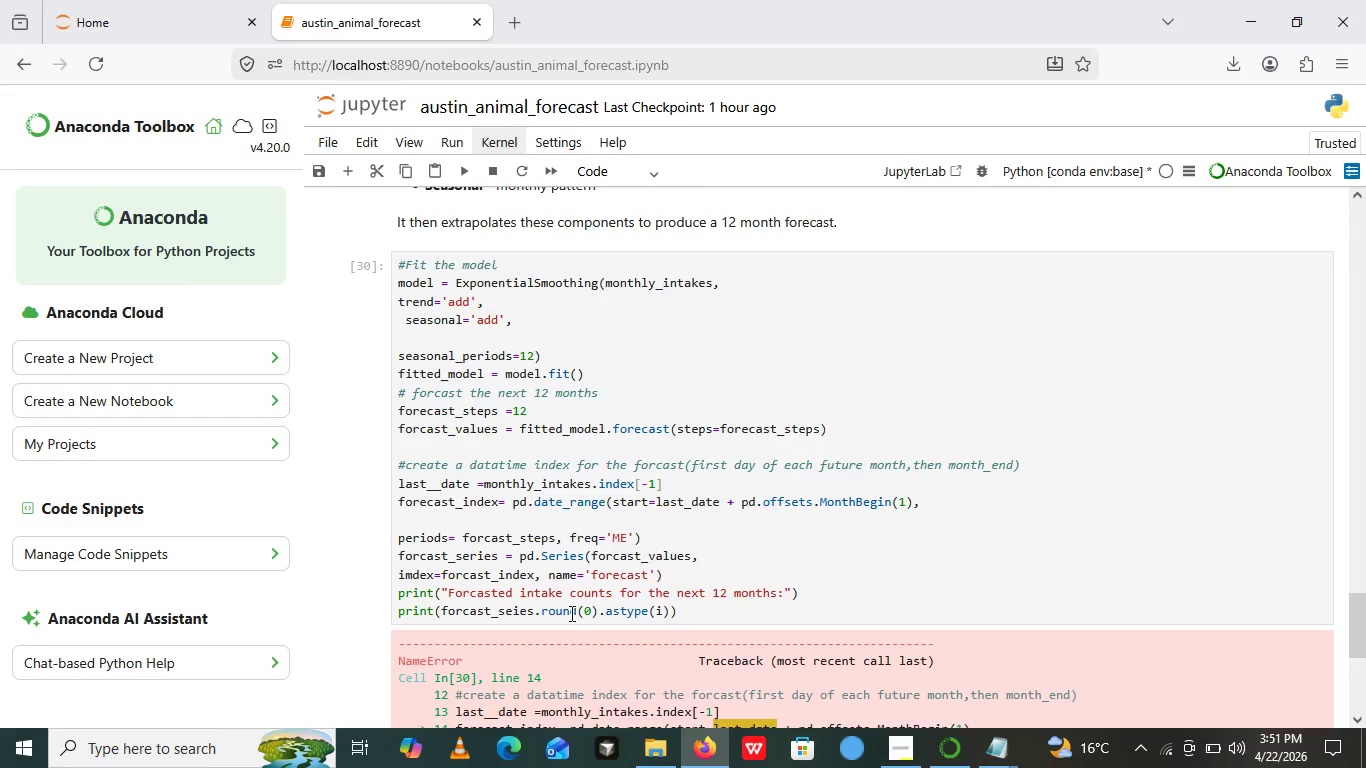 
wait(14.19)
 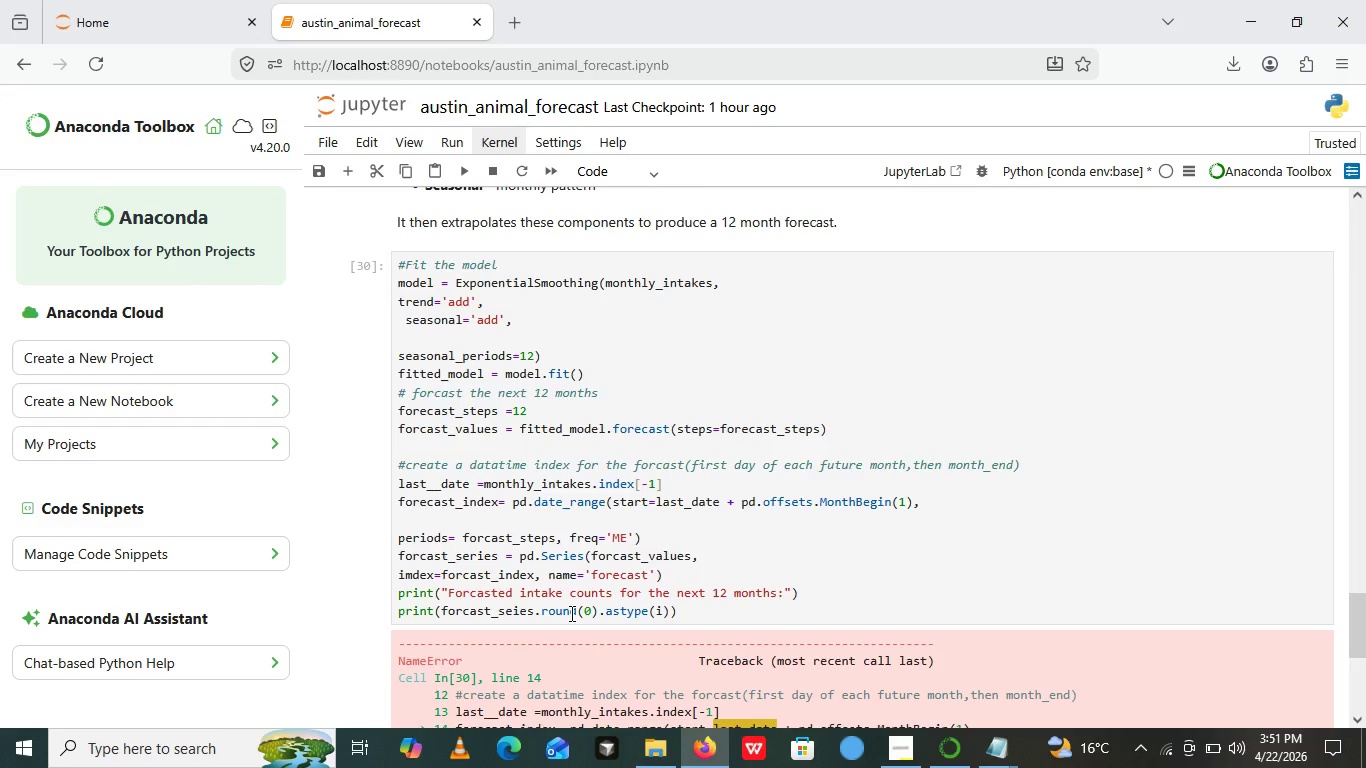 
left_click([1000, 761])
 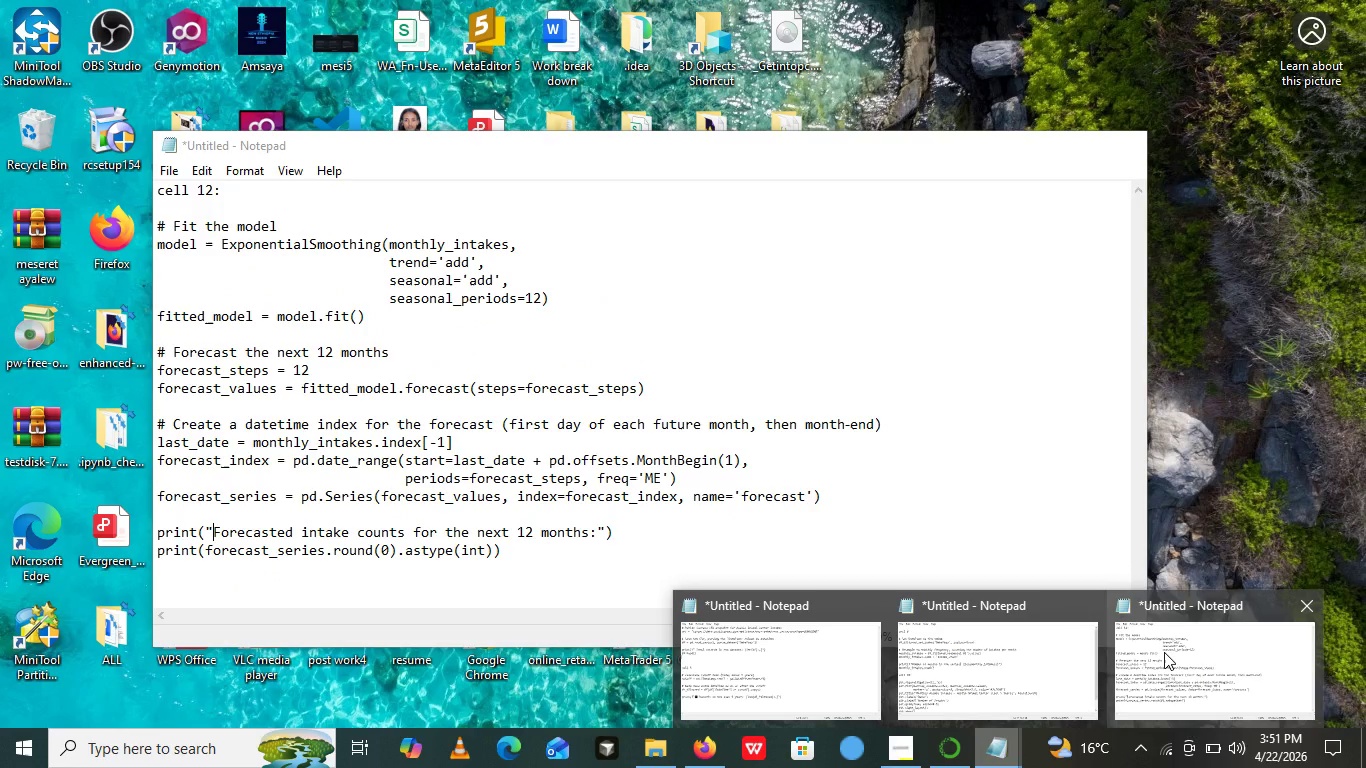 
wait(6.77)
 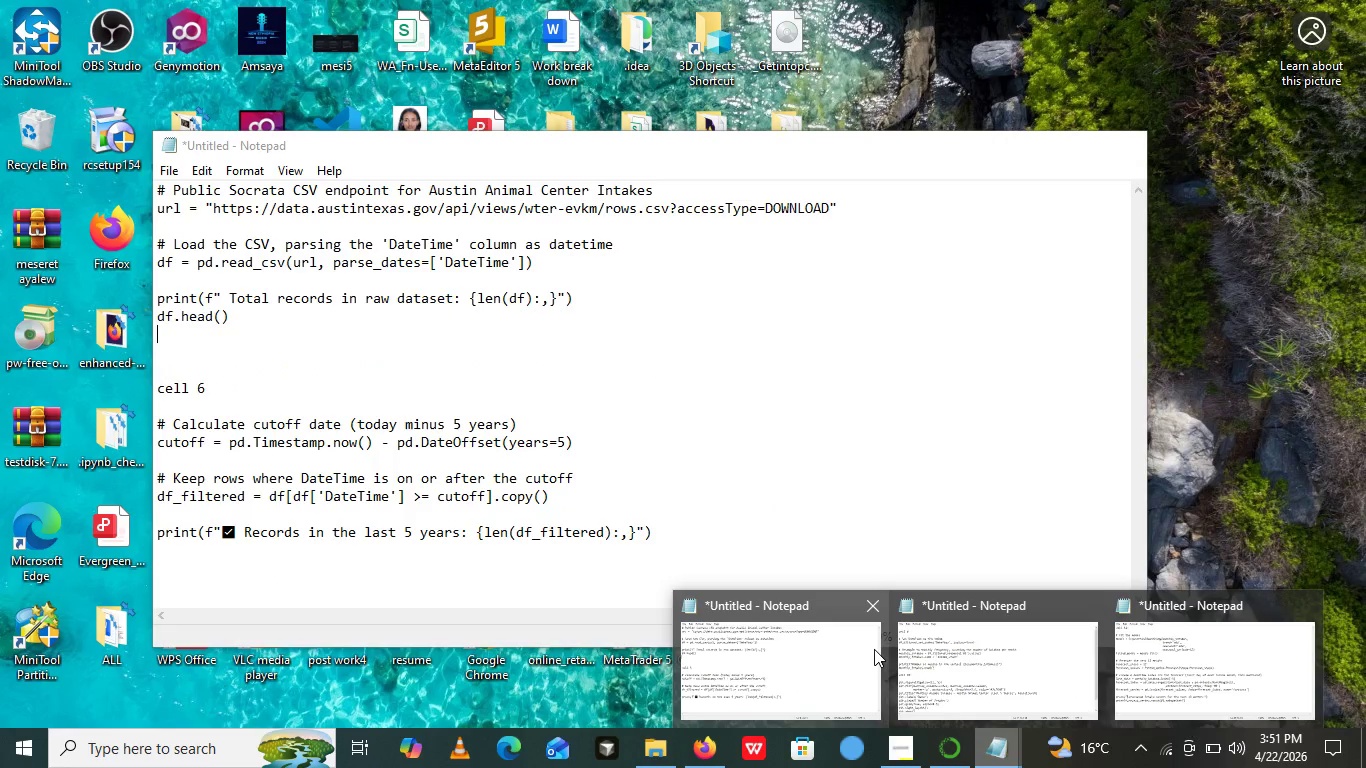 
left_click([1164, 652])
 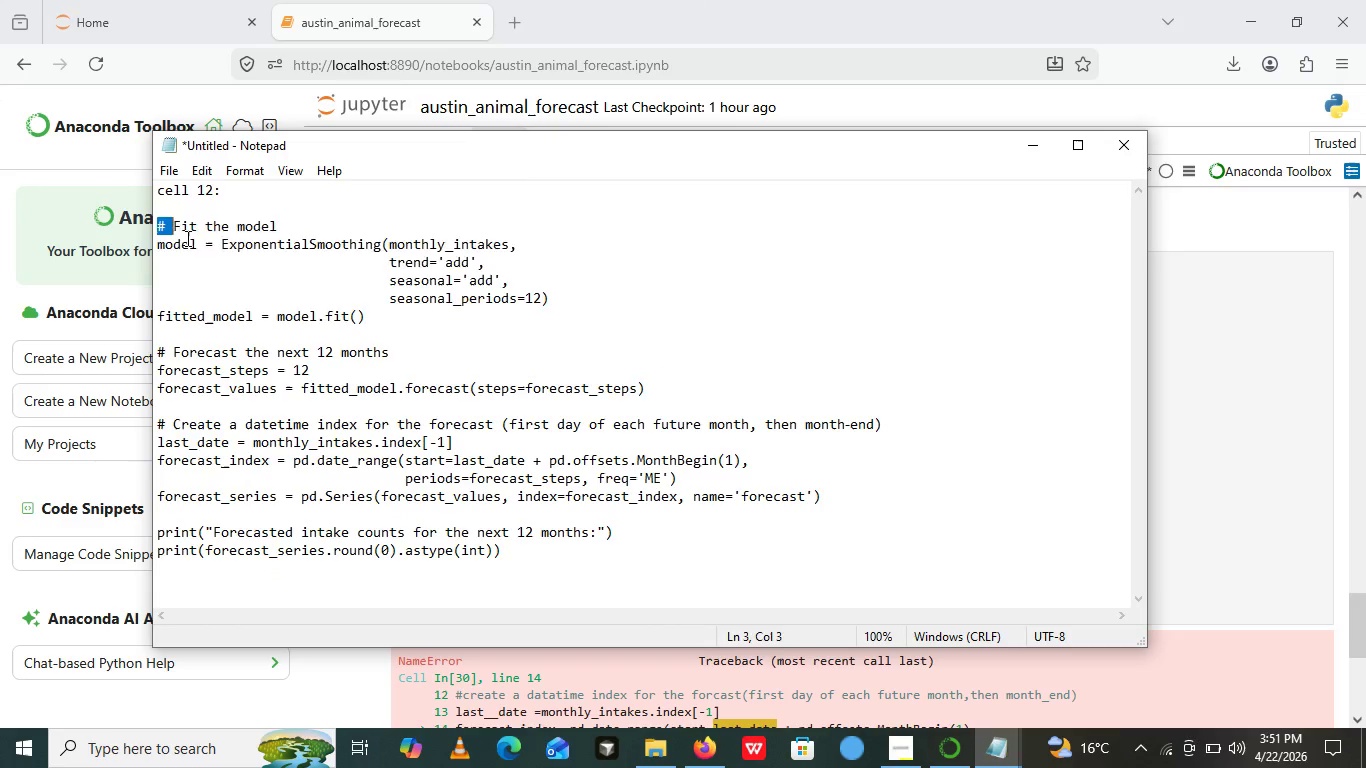 
left_click_drag(start_coordinate=[160, 218], to_coordinate=[553, 553])
 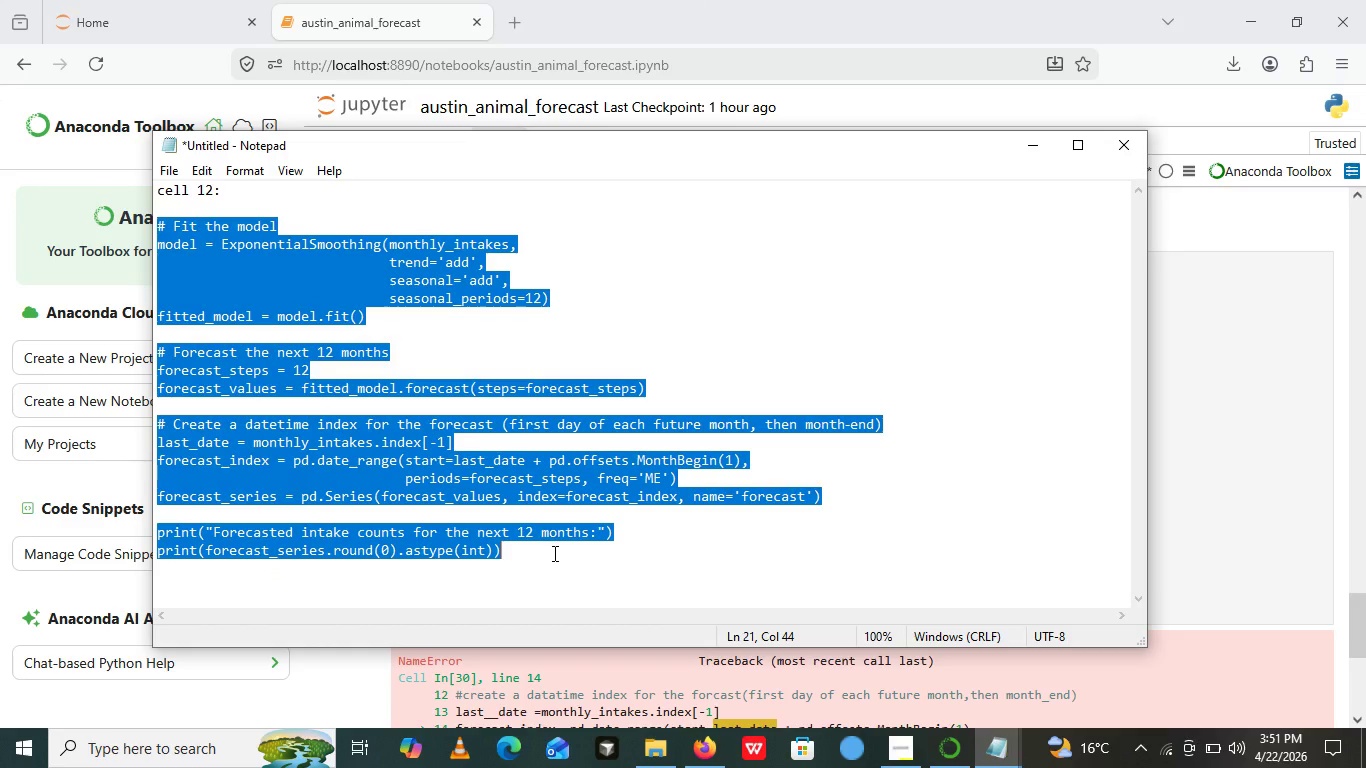 
key(Control+C)
 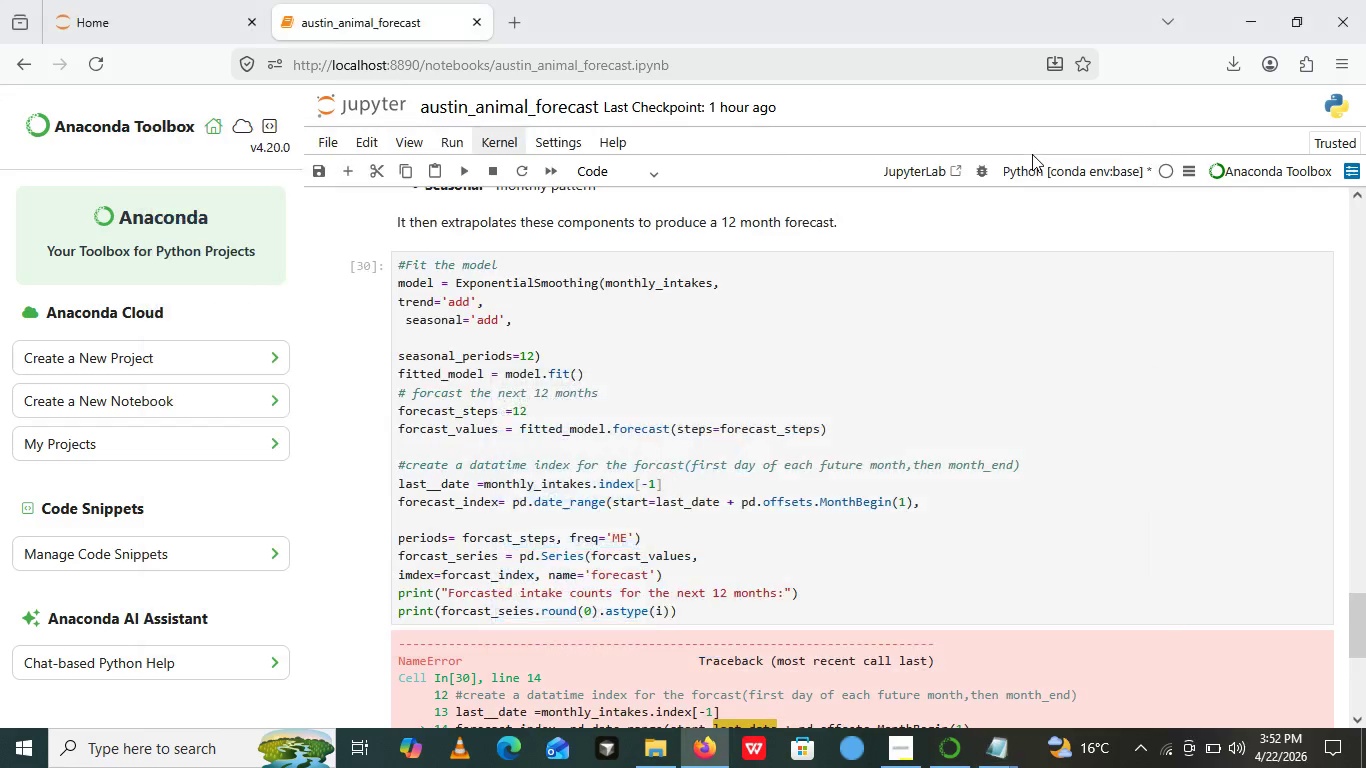 
left_click([1032, 154])
 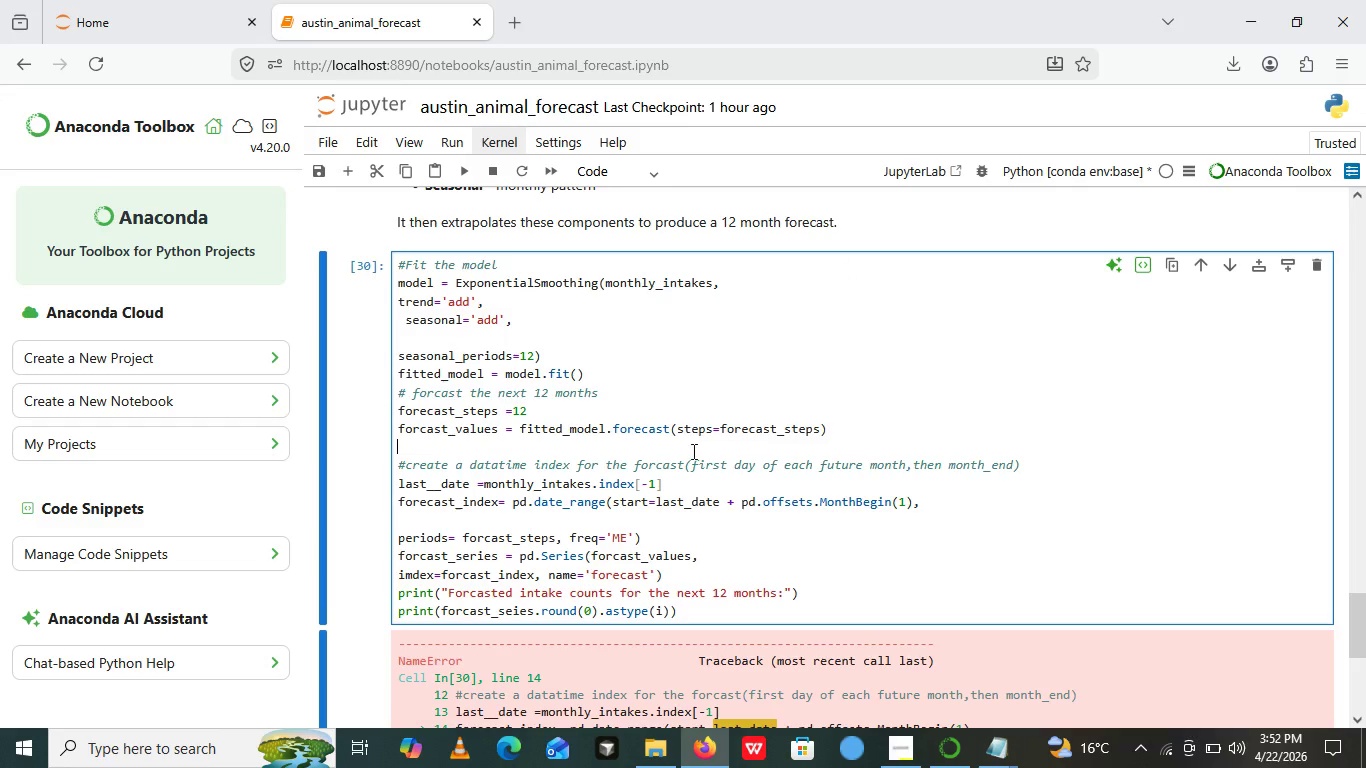 
left_click([693, 441])
 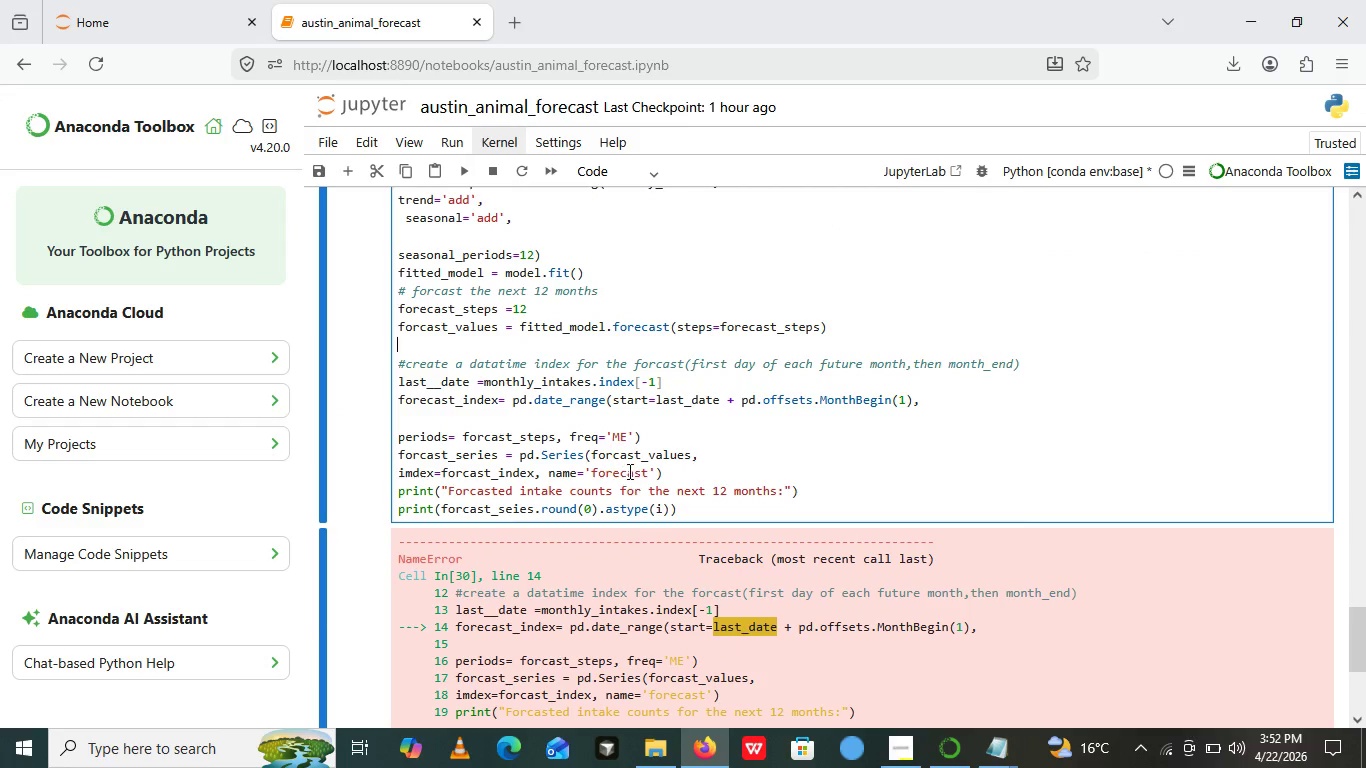 
left_click([628, 471])
 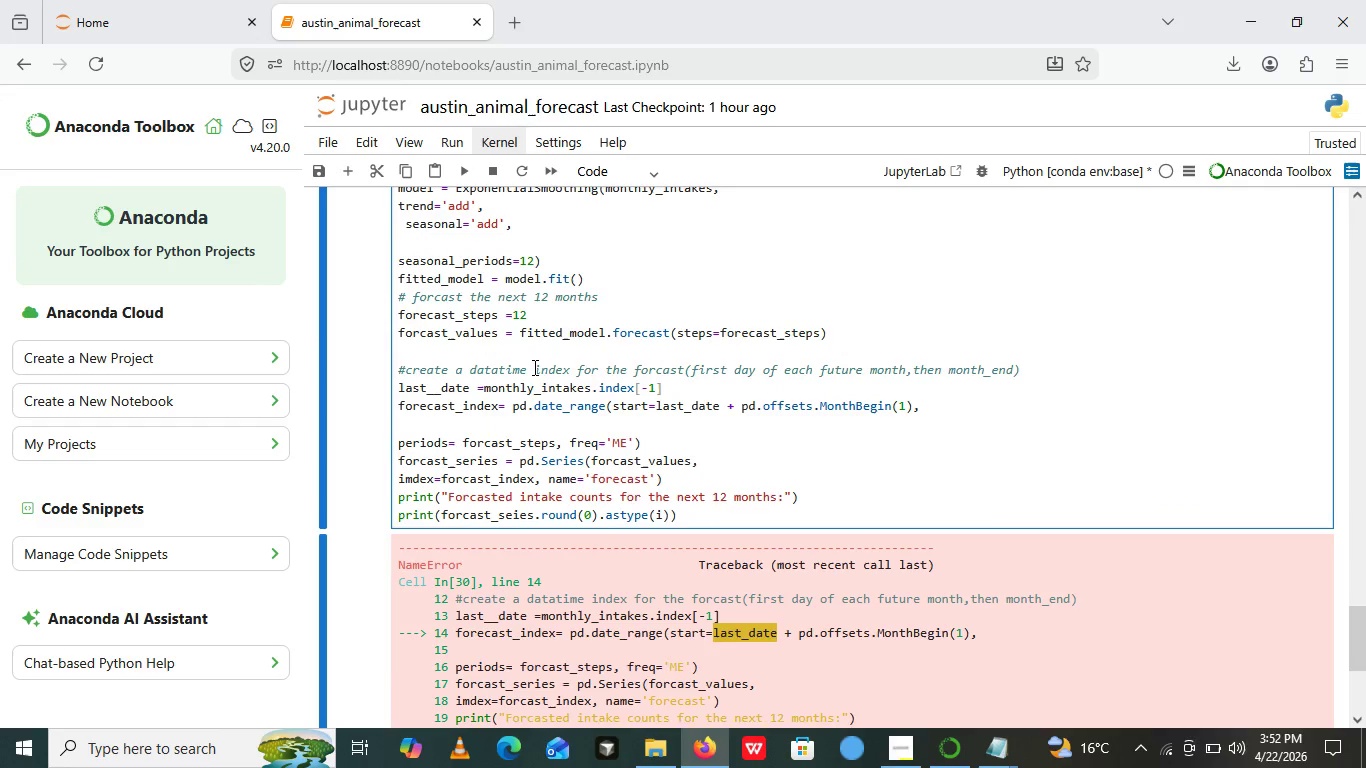 
wait(17.3)
 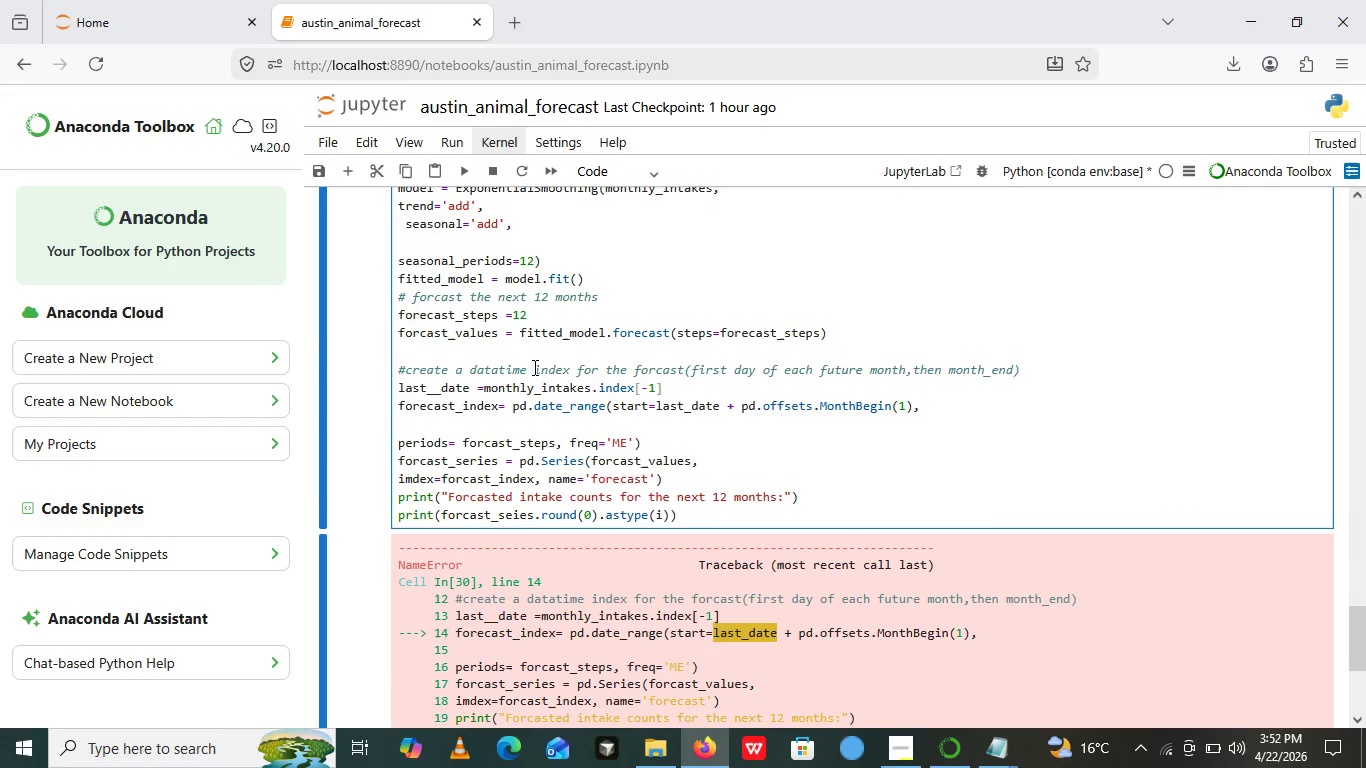 
left_click([657, 408])
 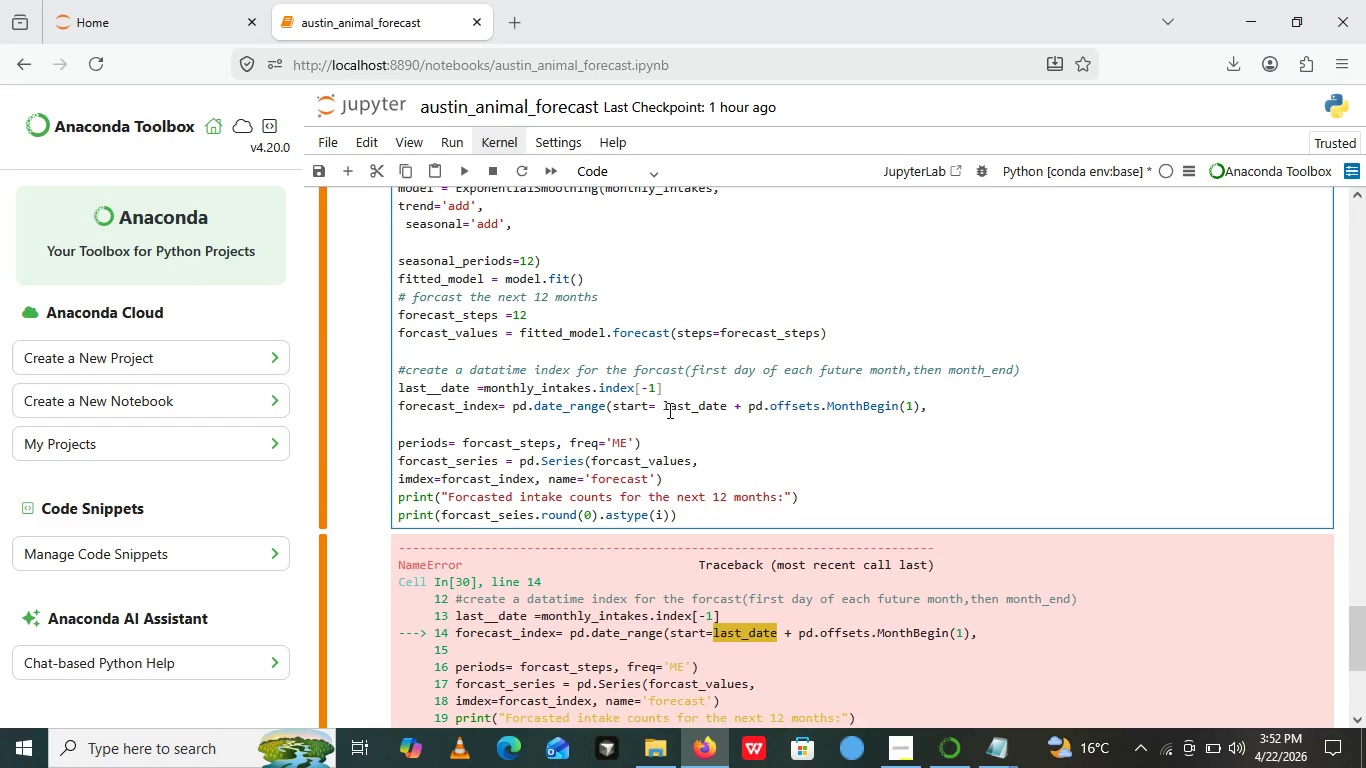 
key(Space)
 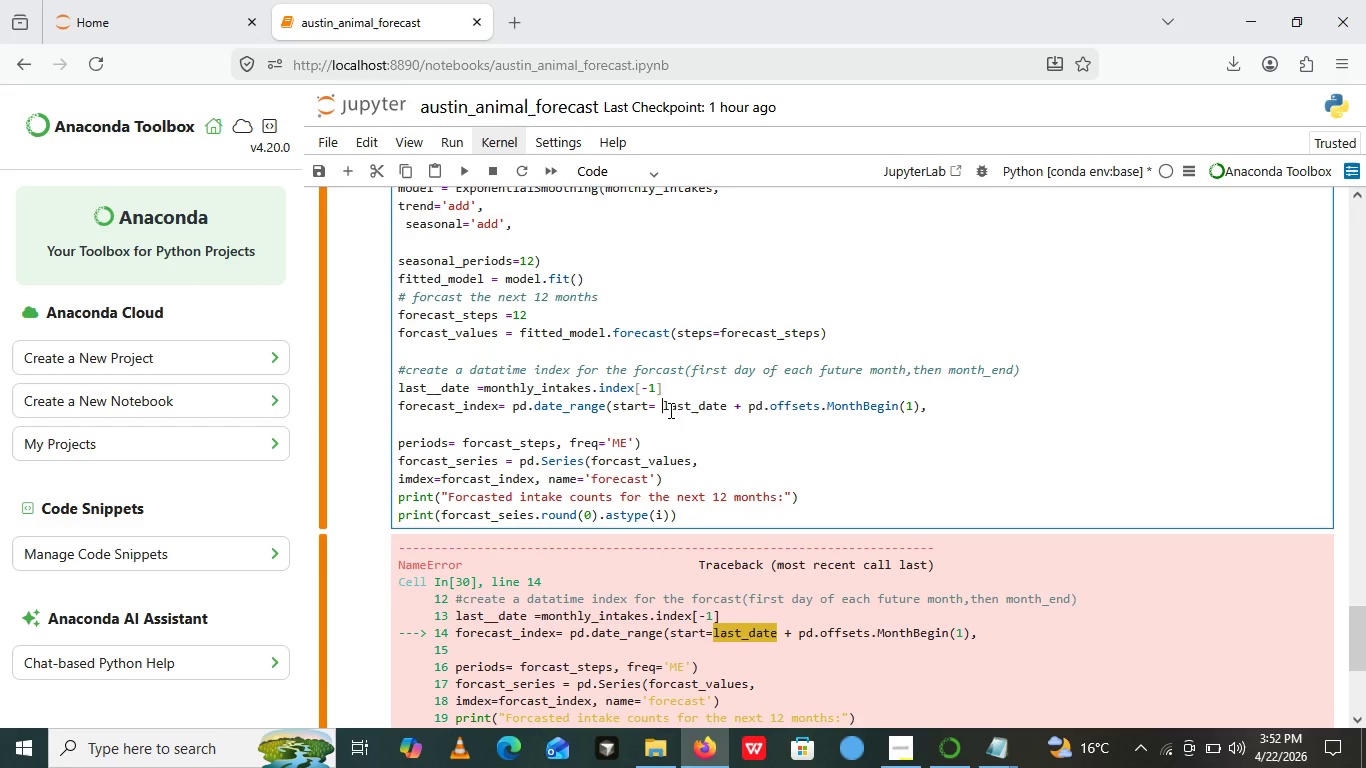 
wait(16.36)
 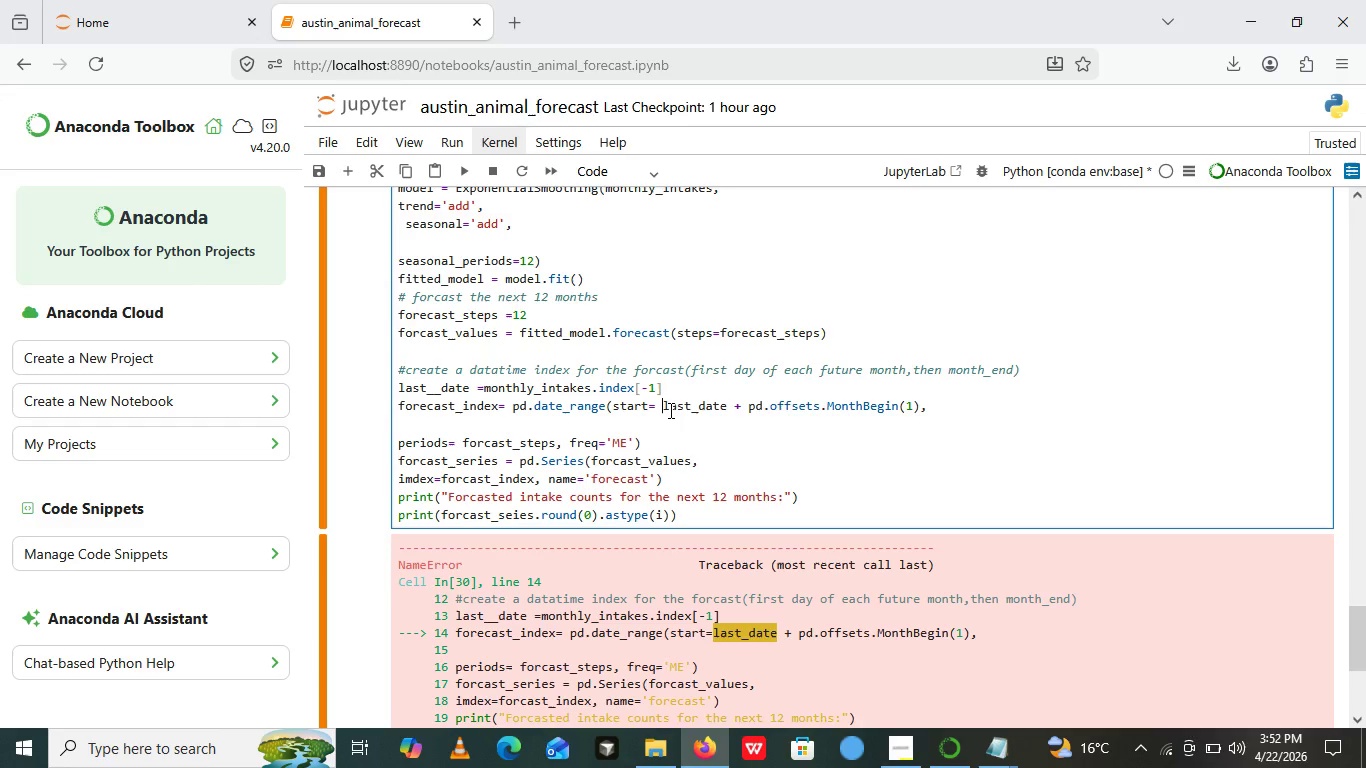 
left_click([643, 312])
 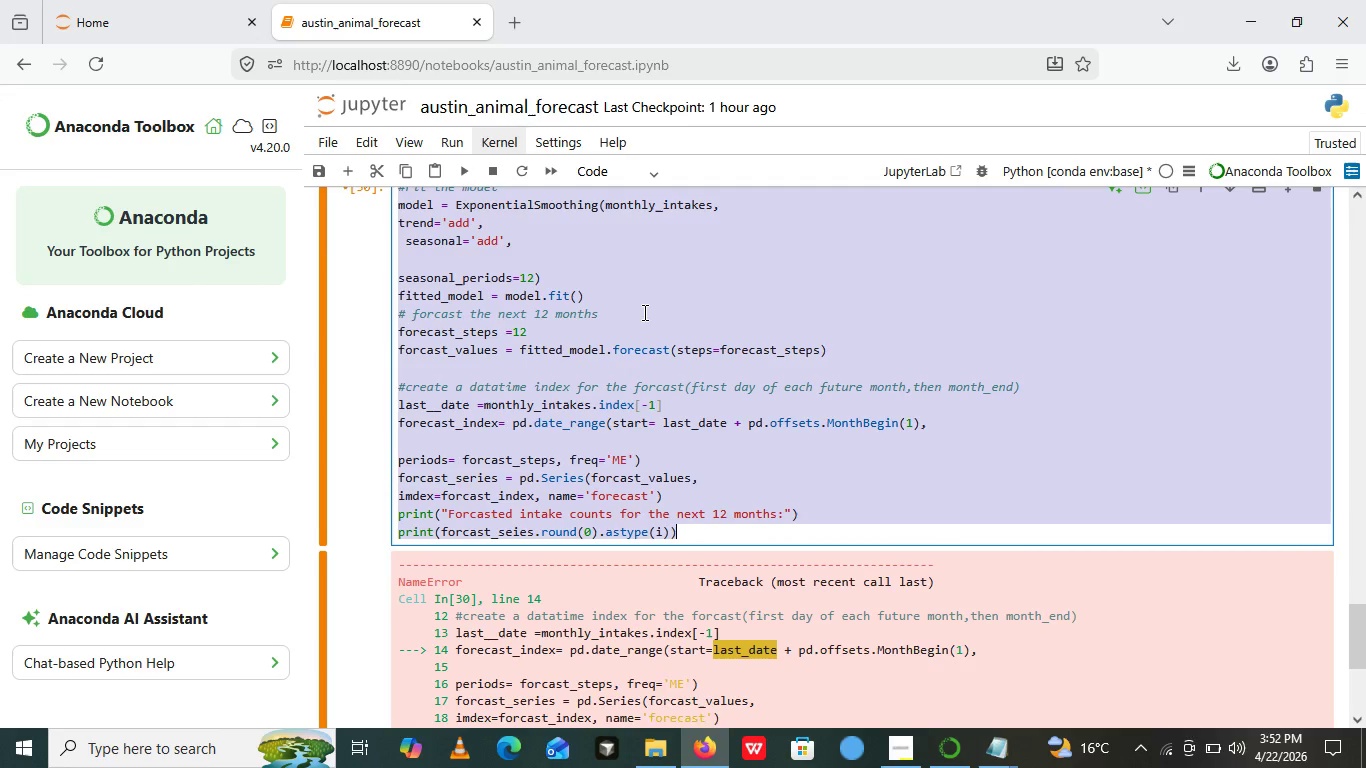 
key(Control+A)
 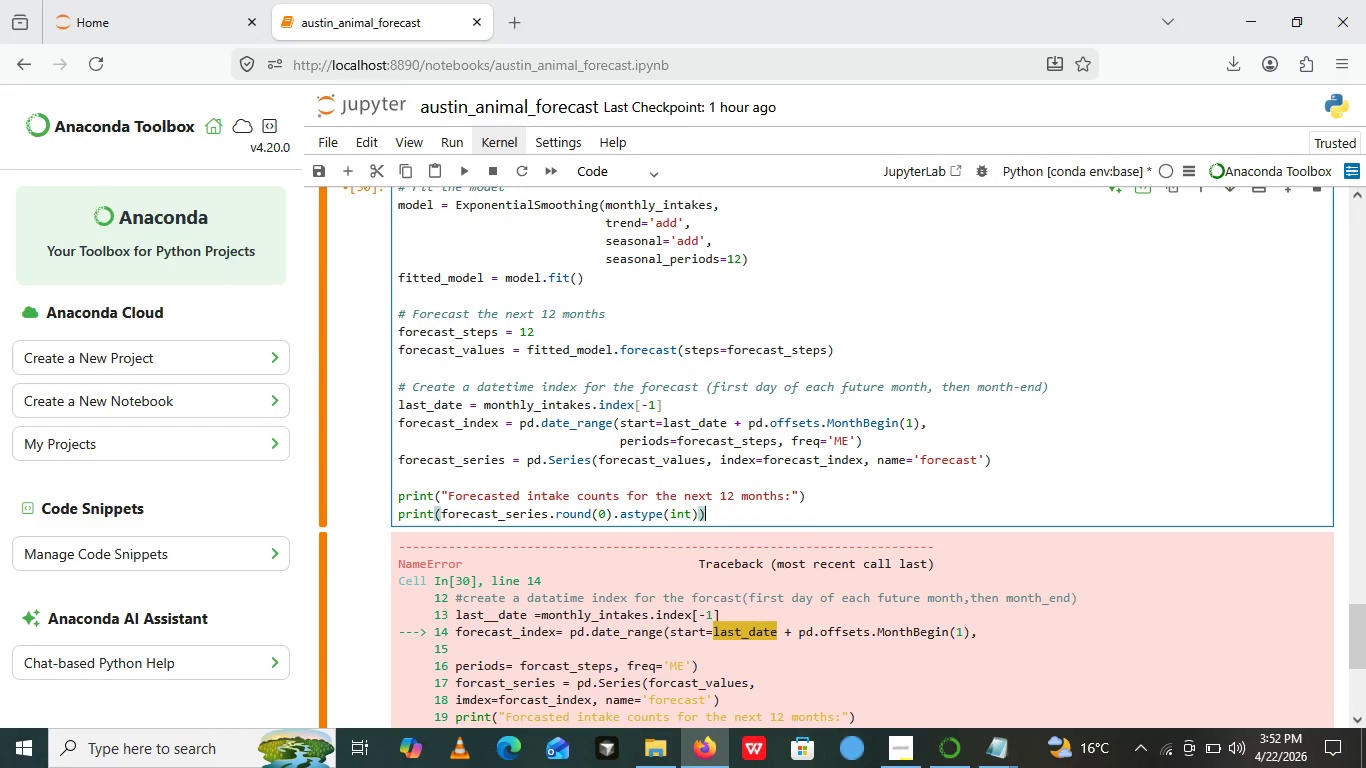 
key(Control+V)
 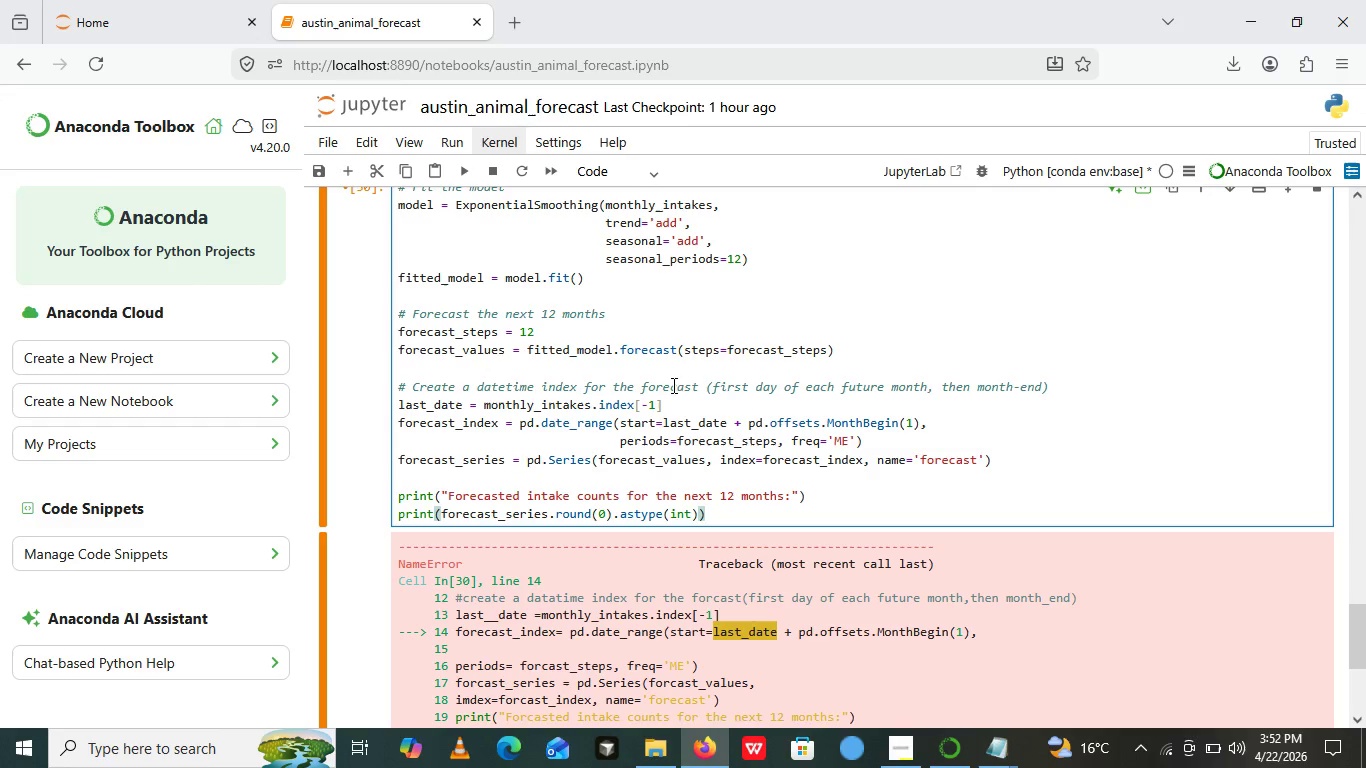 
wait(9.86)
 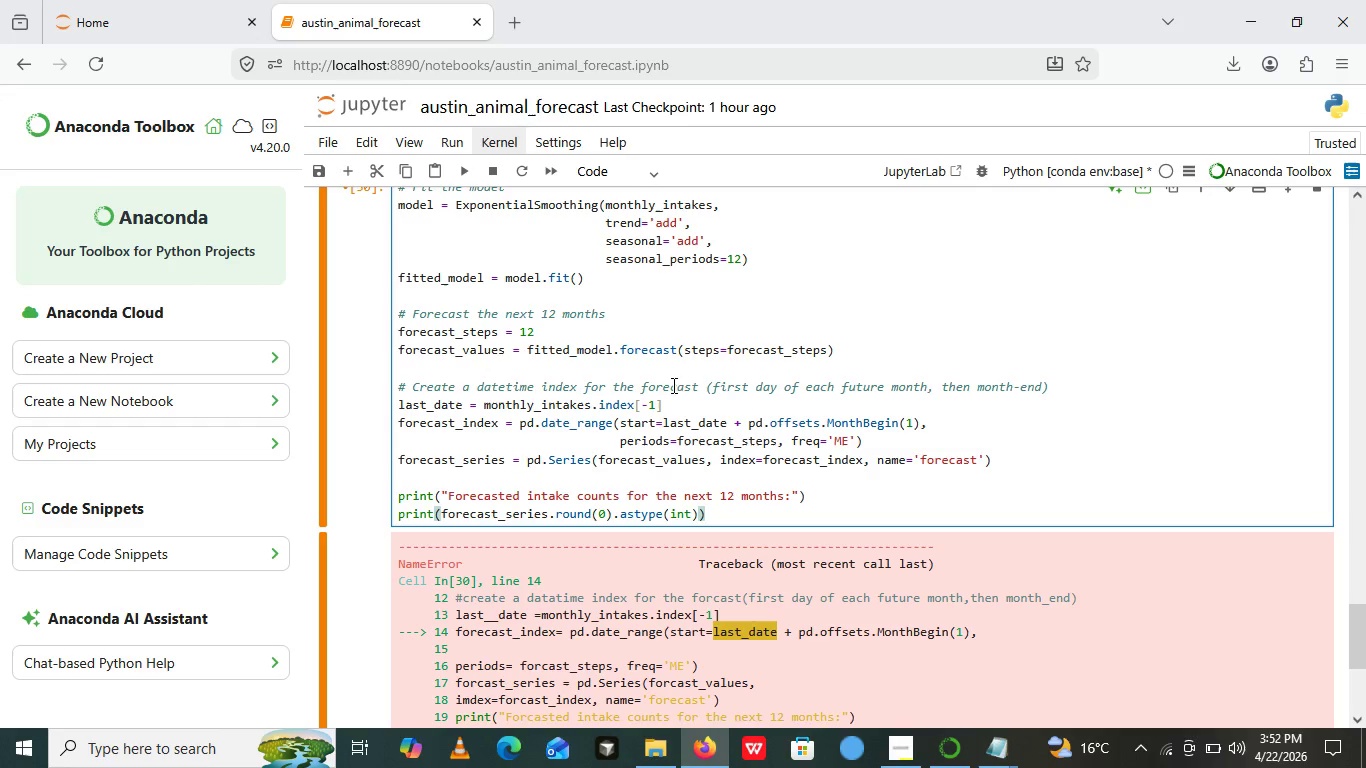 
left_click([464, 174])
 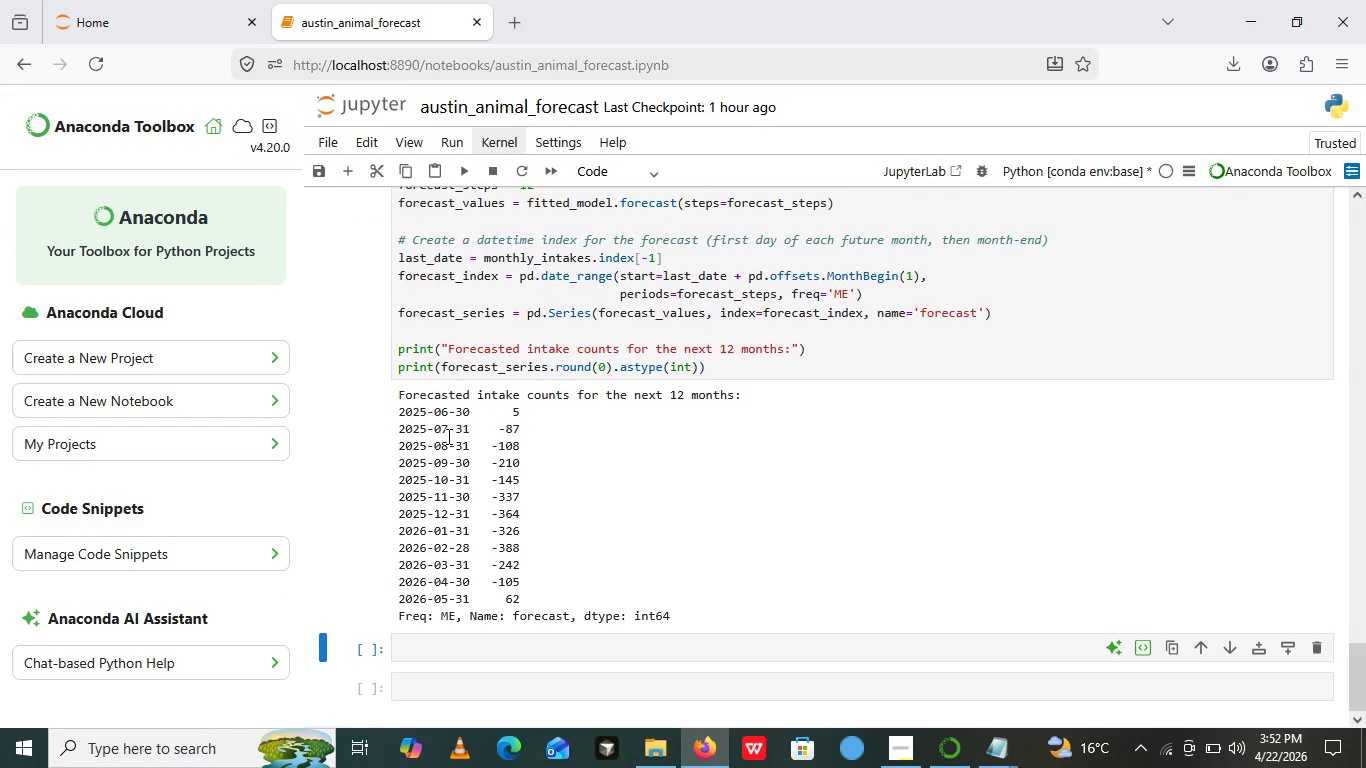 
wait(7.05)
 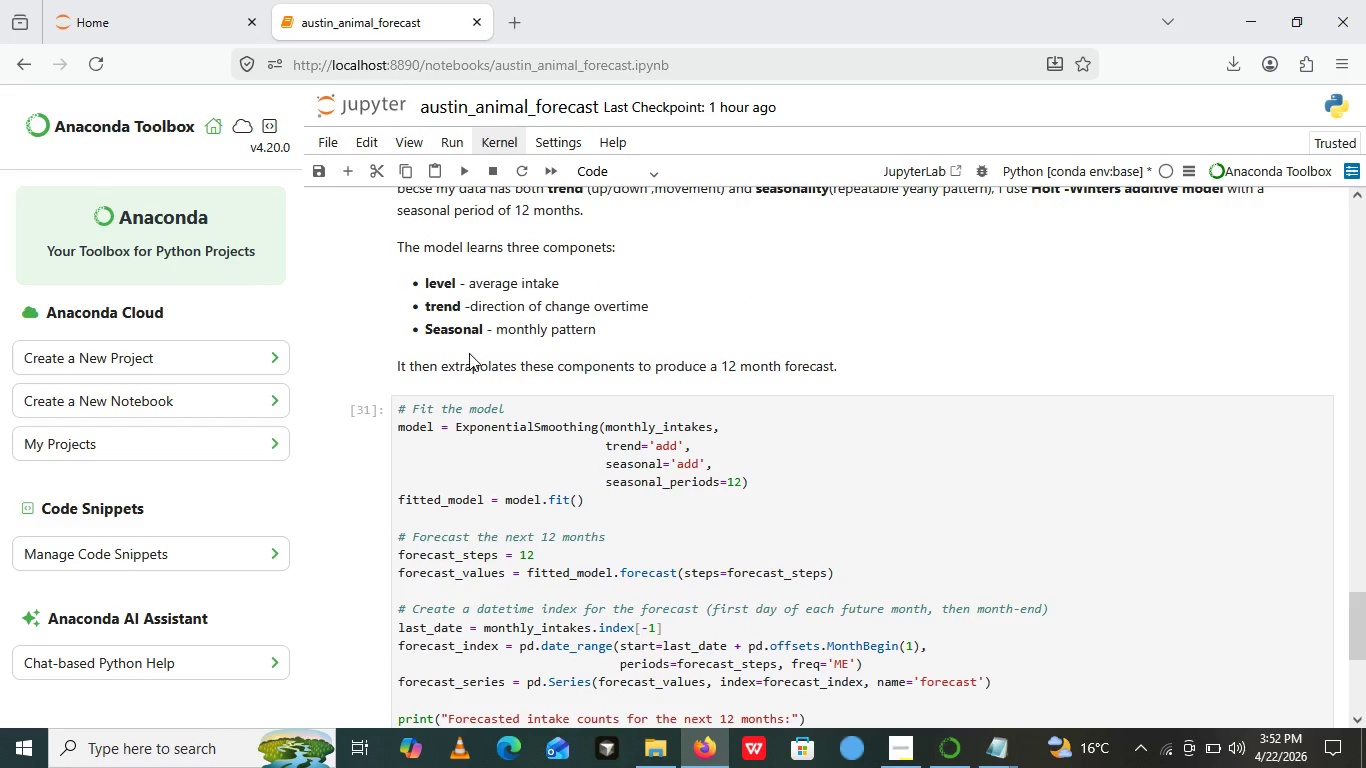 
left_click([498, 649])
 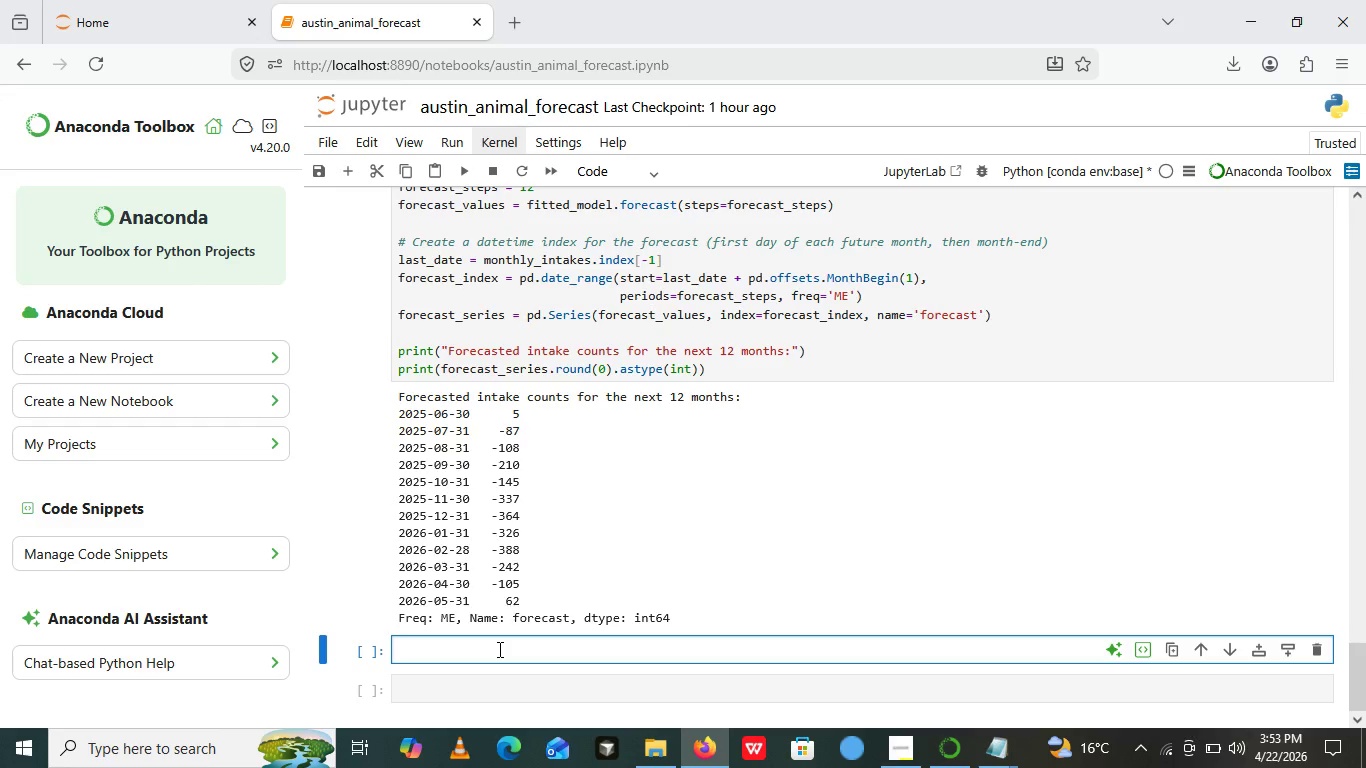 
wait(39.69)
 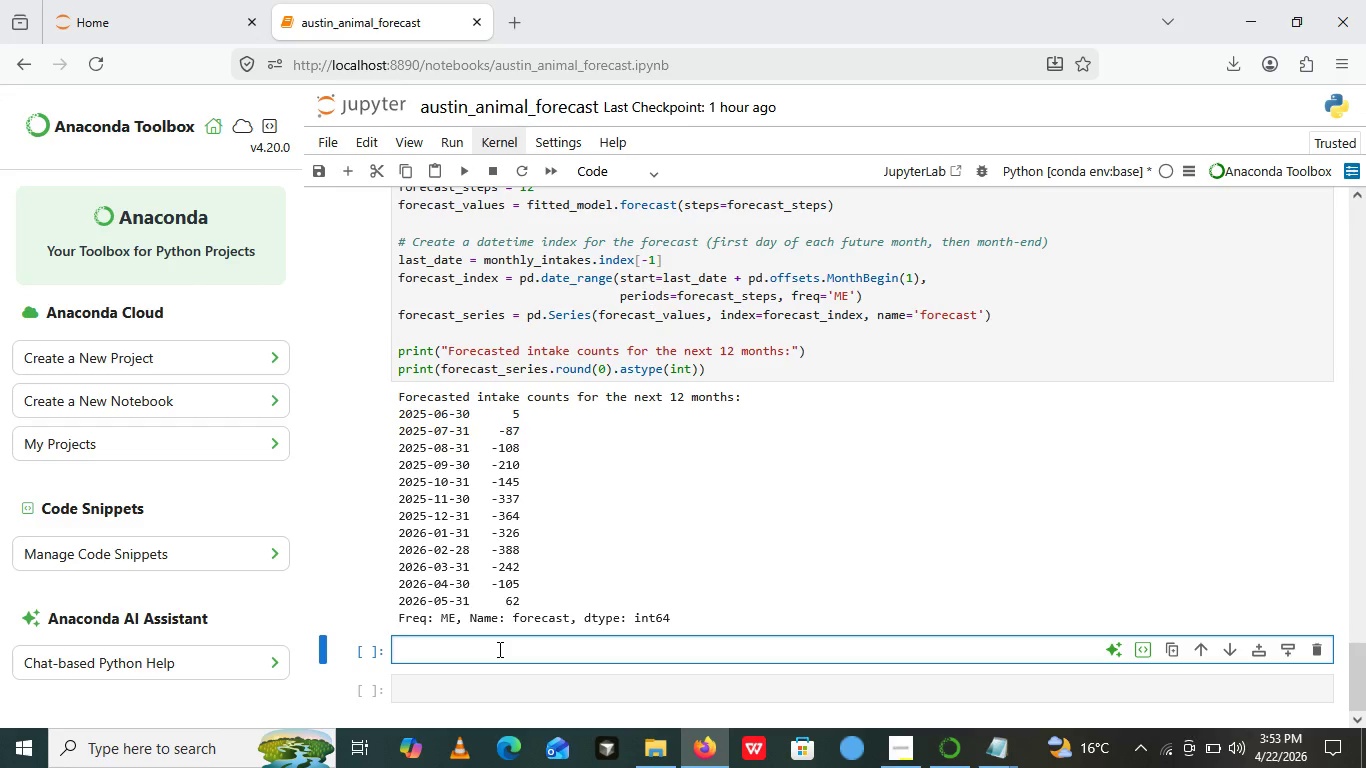 
left_click([605, 175])
 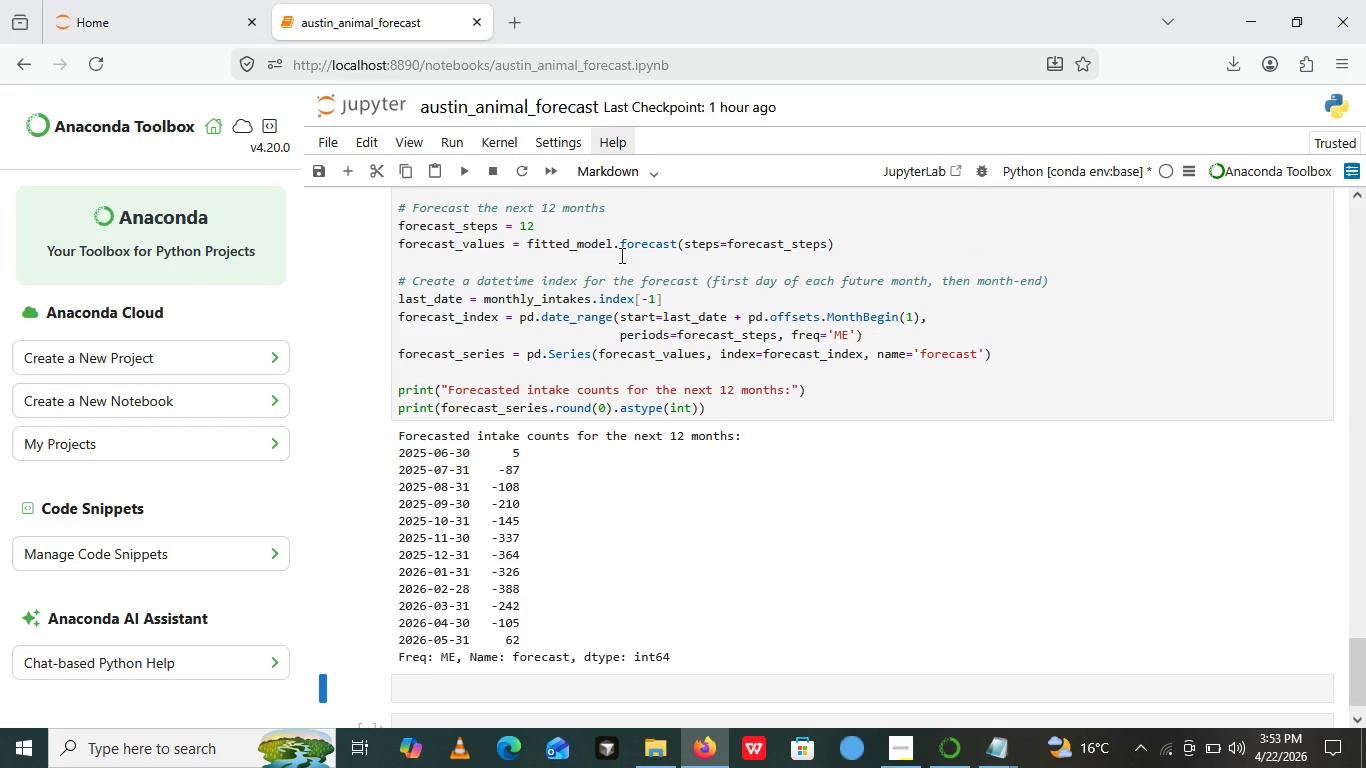 
left_click([620, 255])
 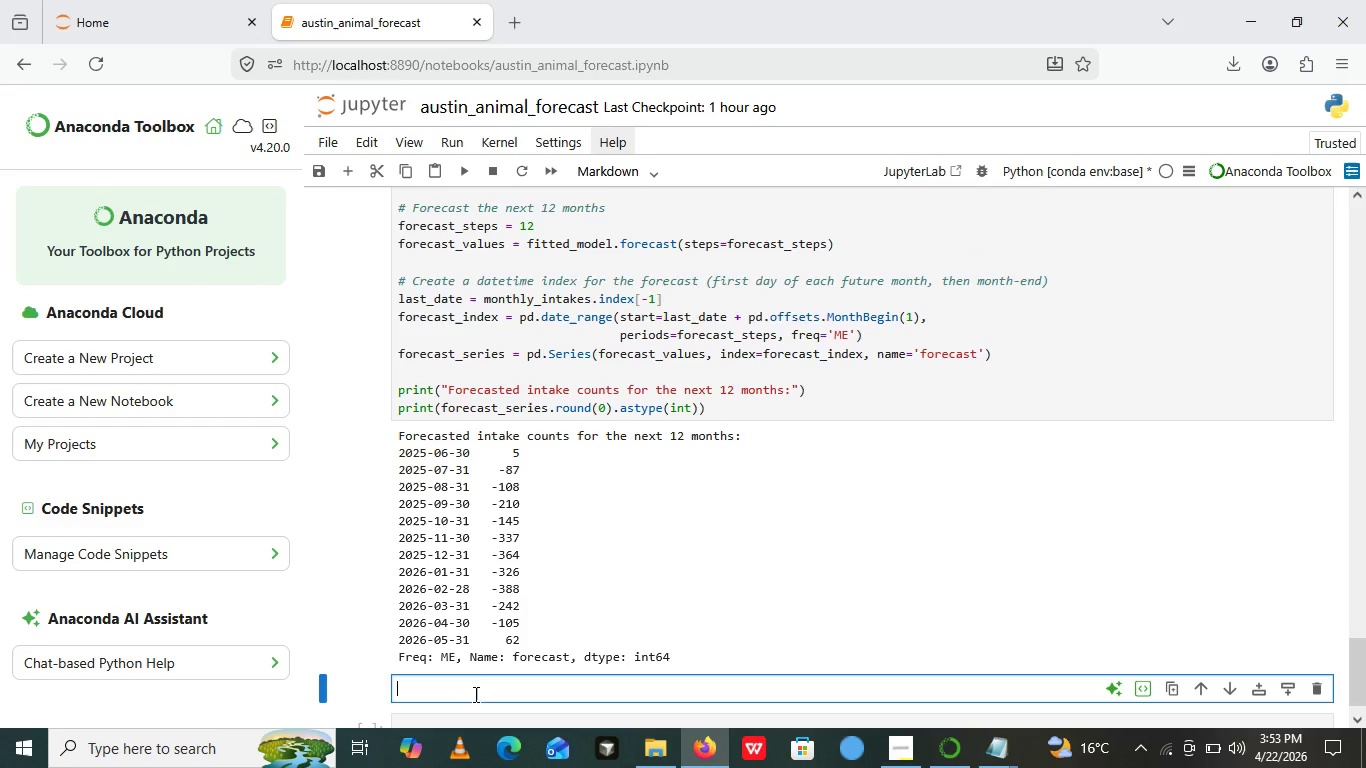 
left_click([474, 694])
 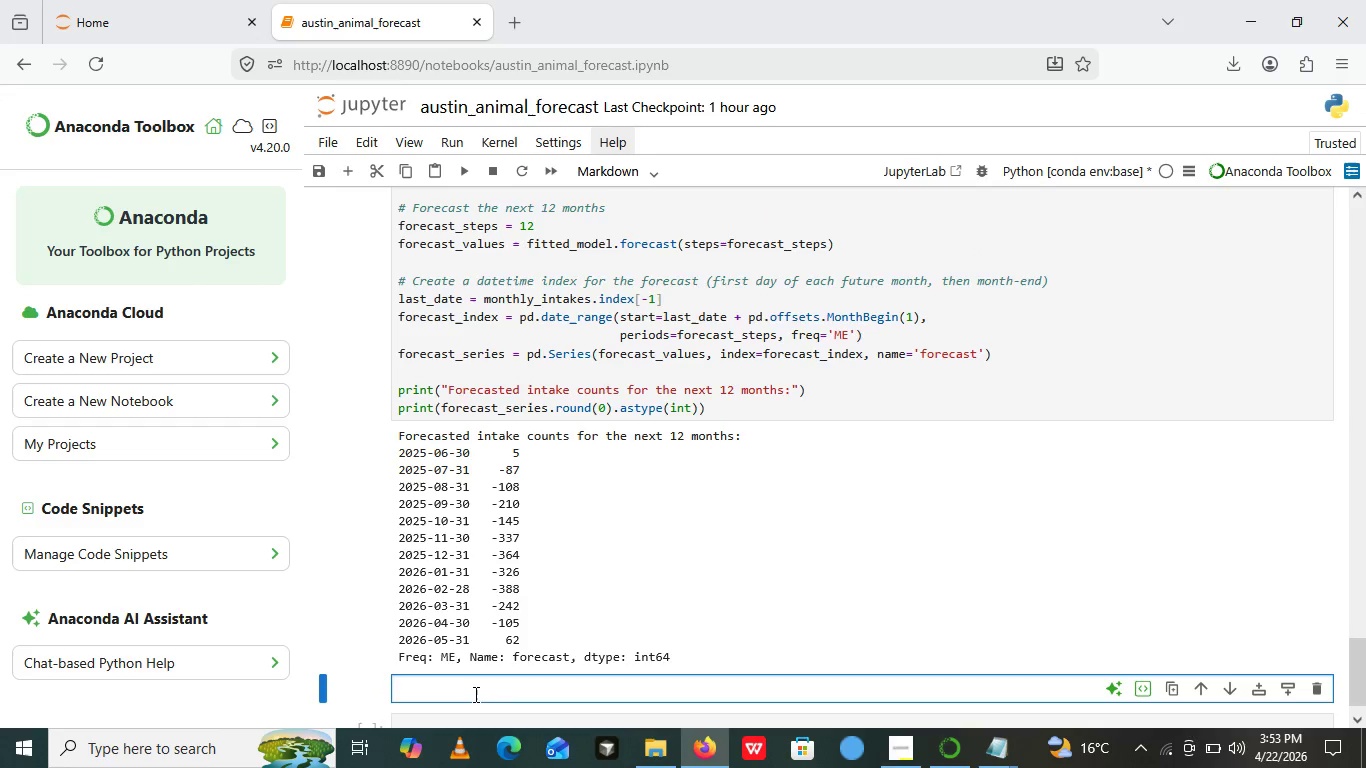 
type(## Visuali)
 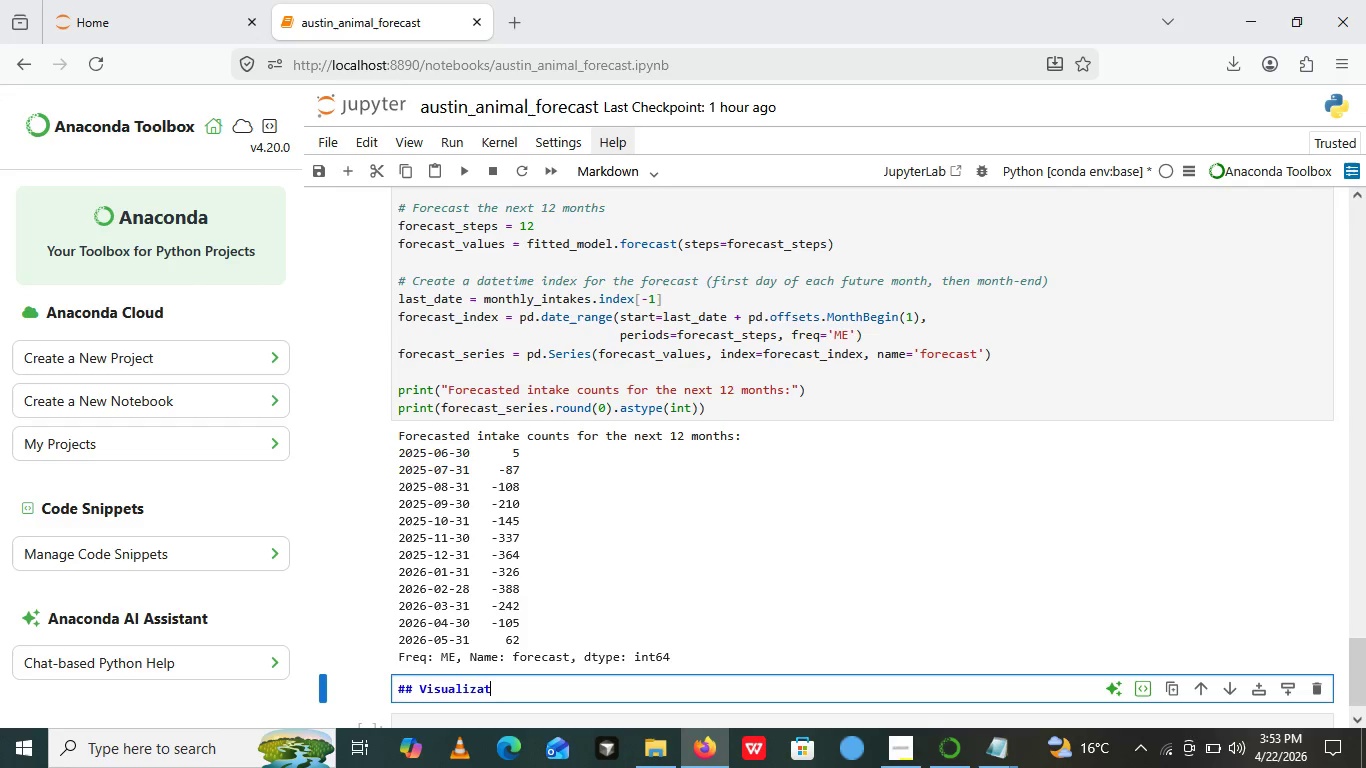 
type(zation - )
 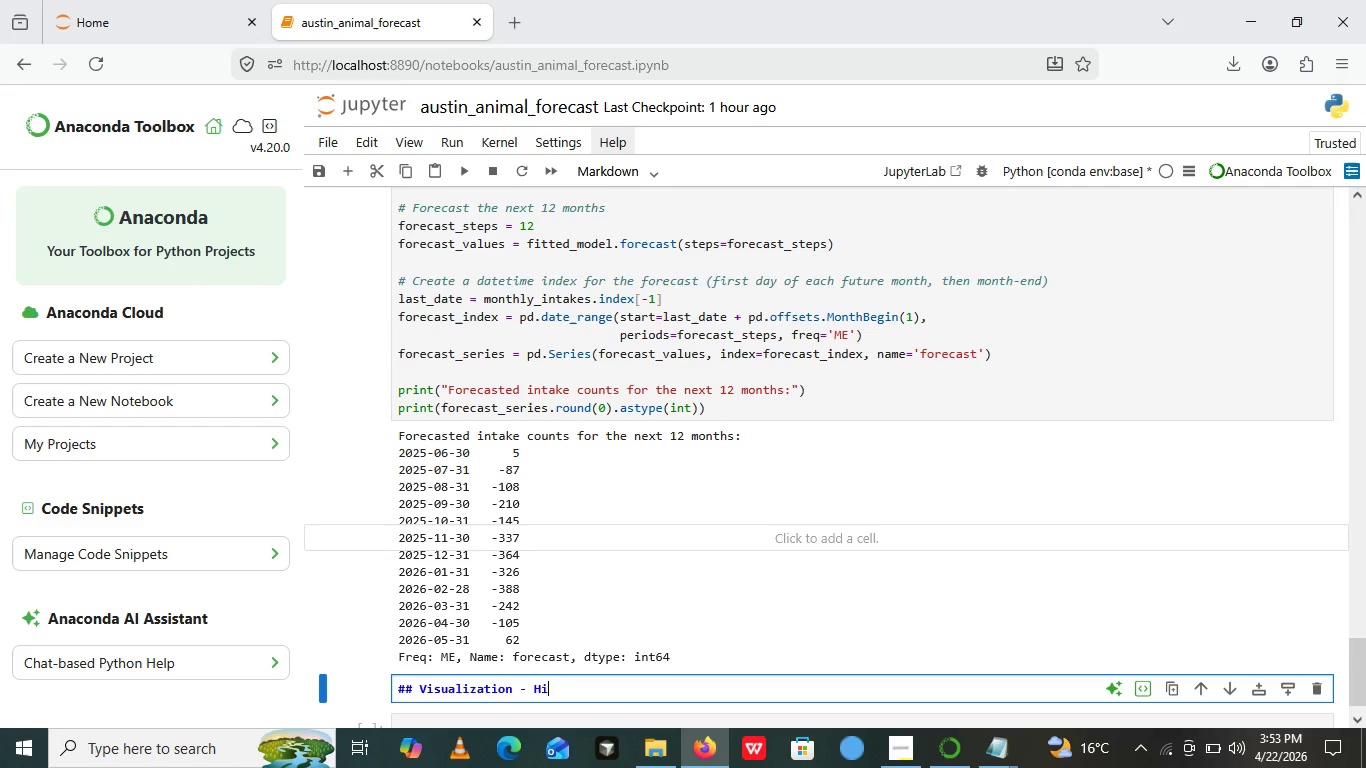 
type(Histpr)
key(Backspace)
key(Backspace)
type(orical + forcastting with 95% pri)
key(Backspace)
type(ediction Interval)
 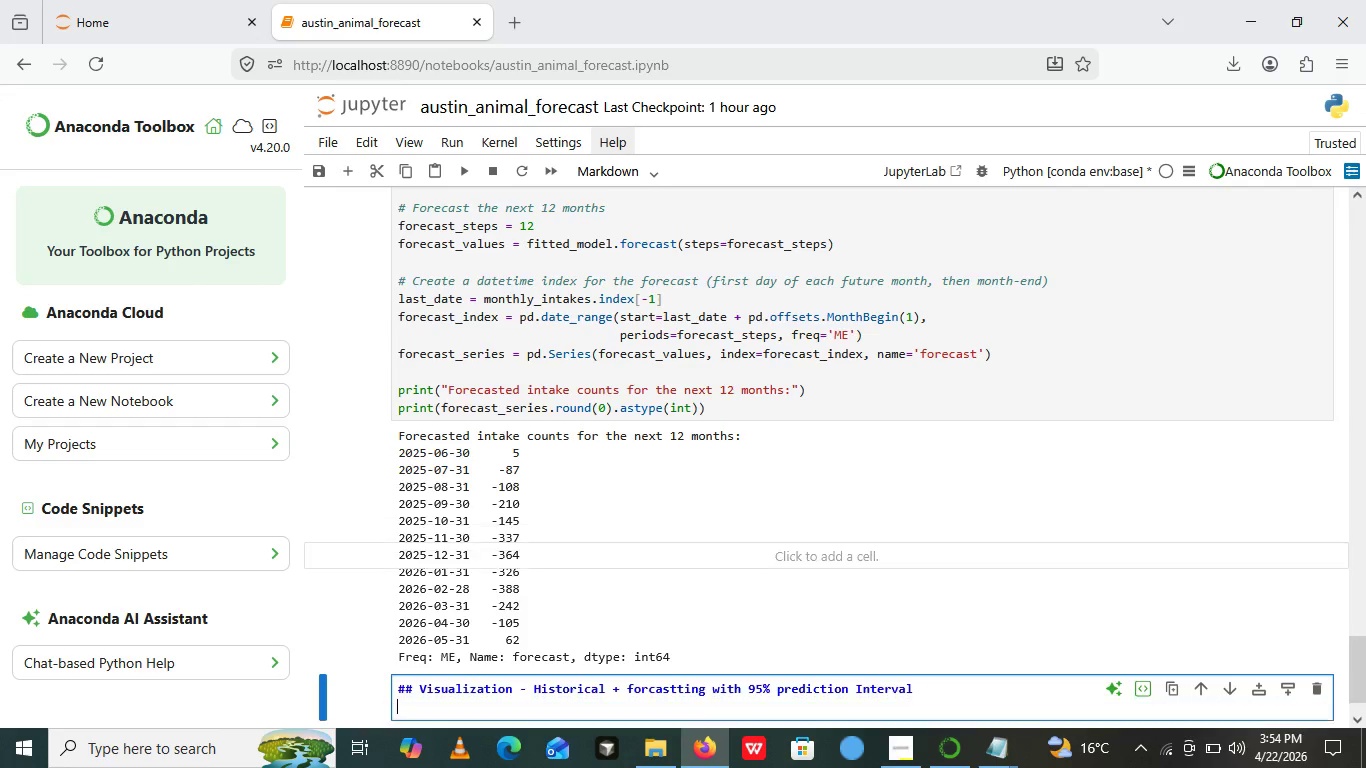 
key(Enter)
 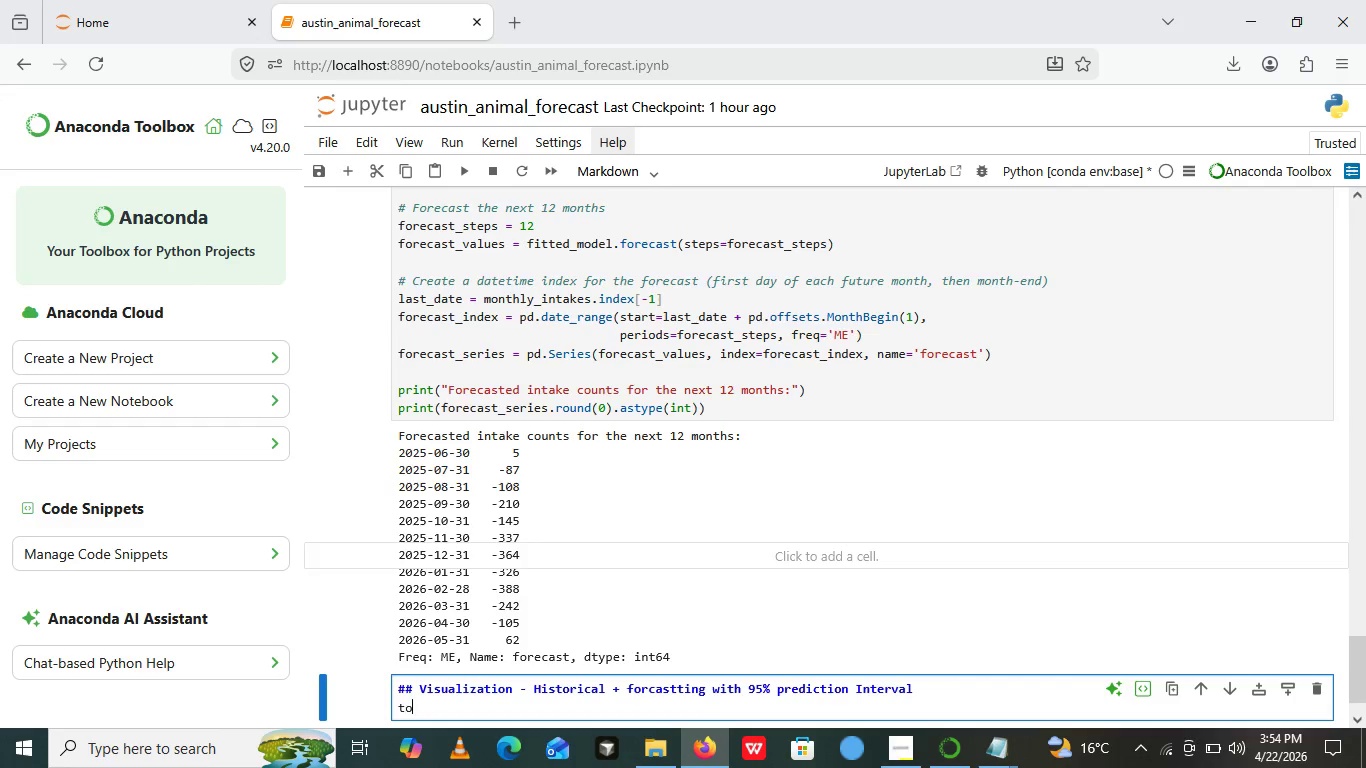 
type(to )
key(Backspace)
key(Backspace)
key(Backspace)
type(To v)
key(Backspace)
type(communicate un)
 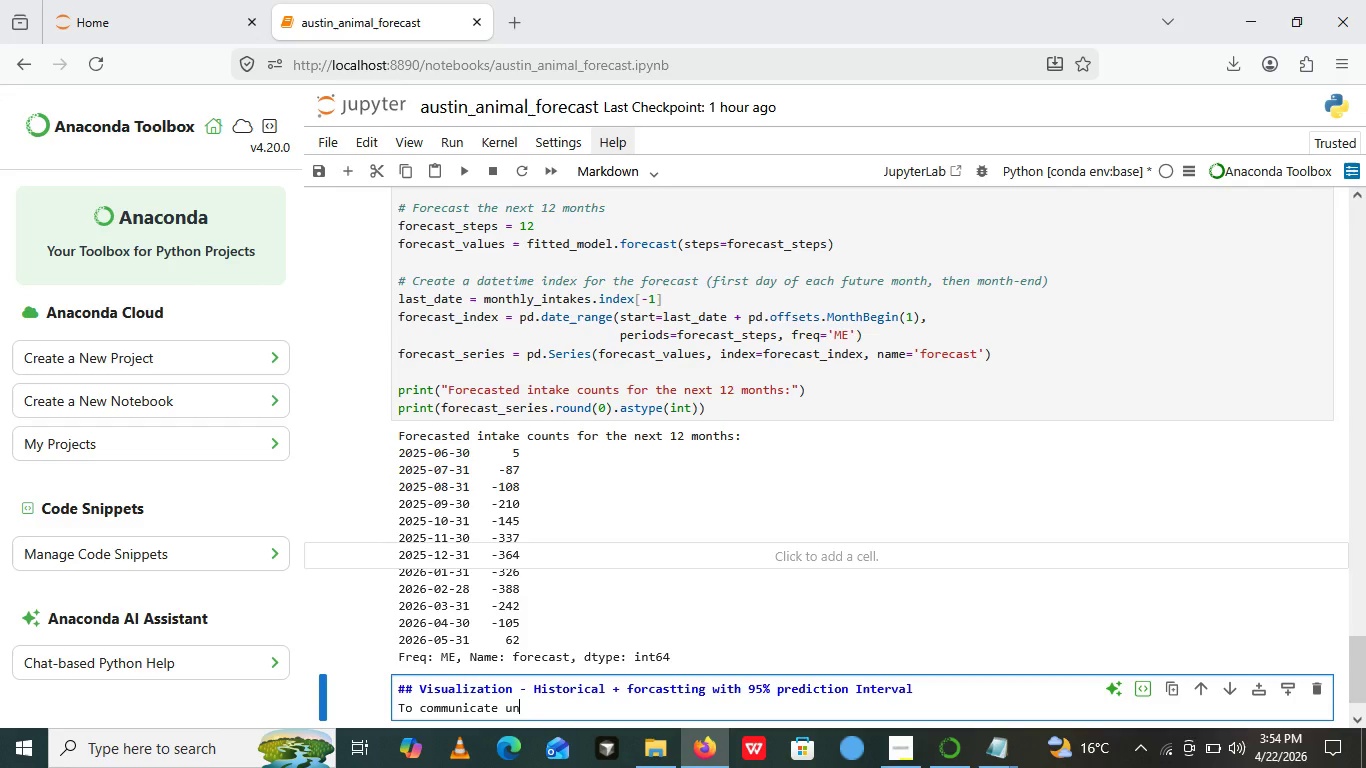 
type(certainty,WE add a )
 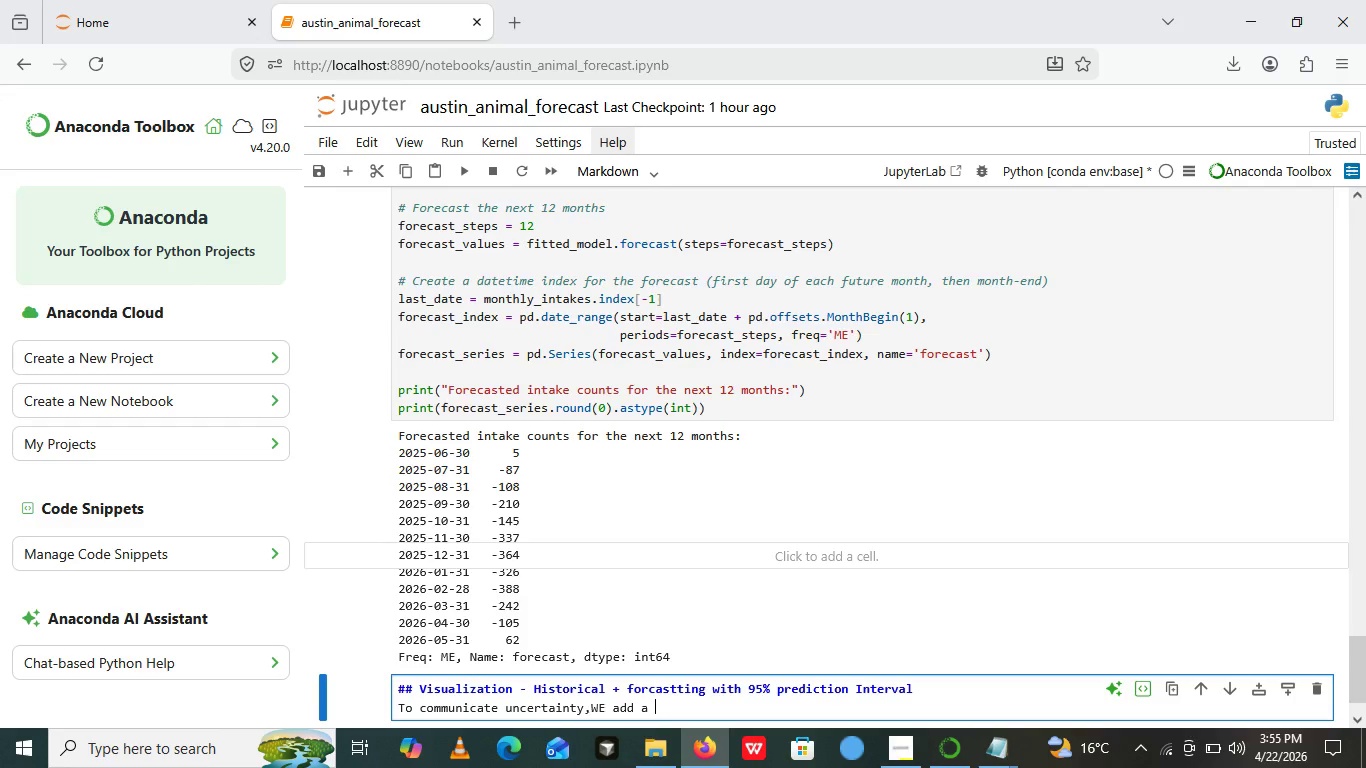 
type(***)
 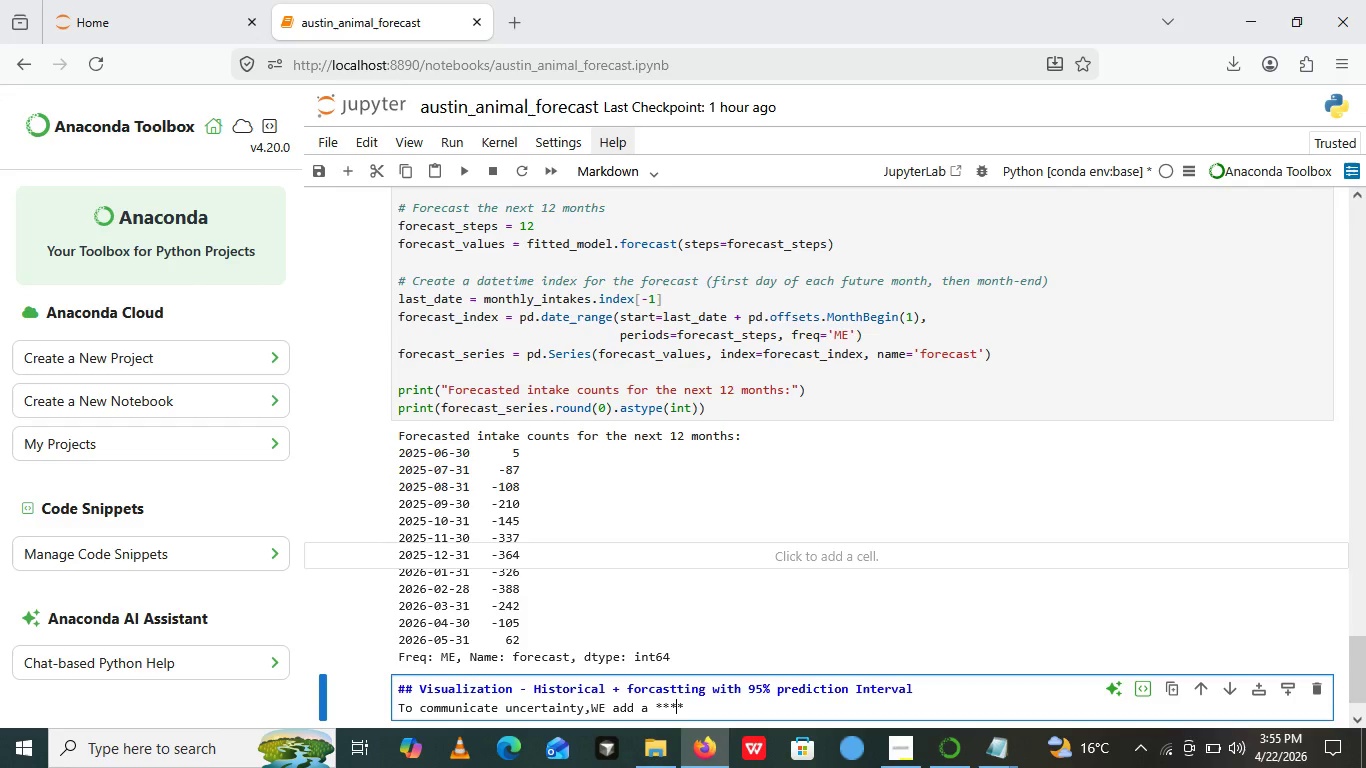 
key(Control+ControlRight)
 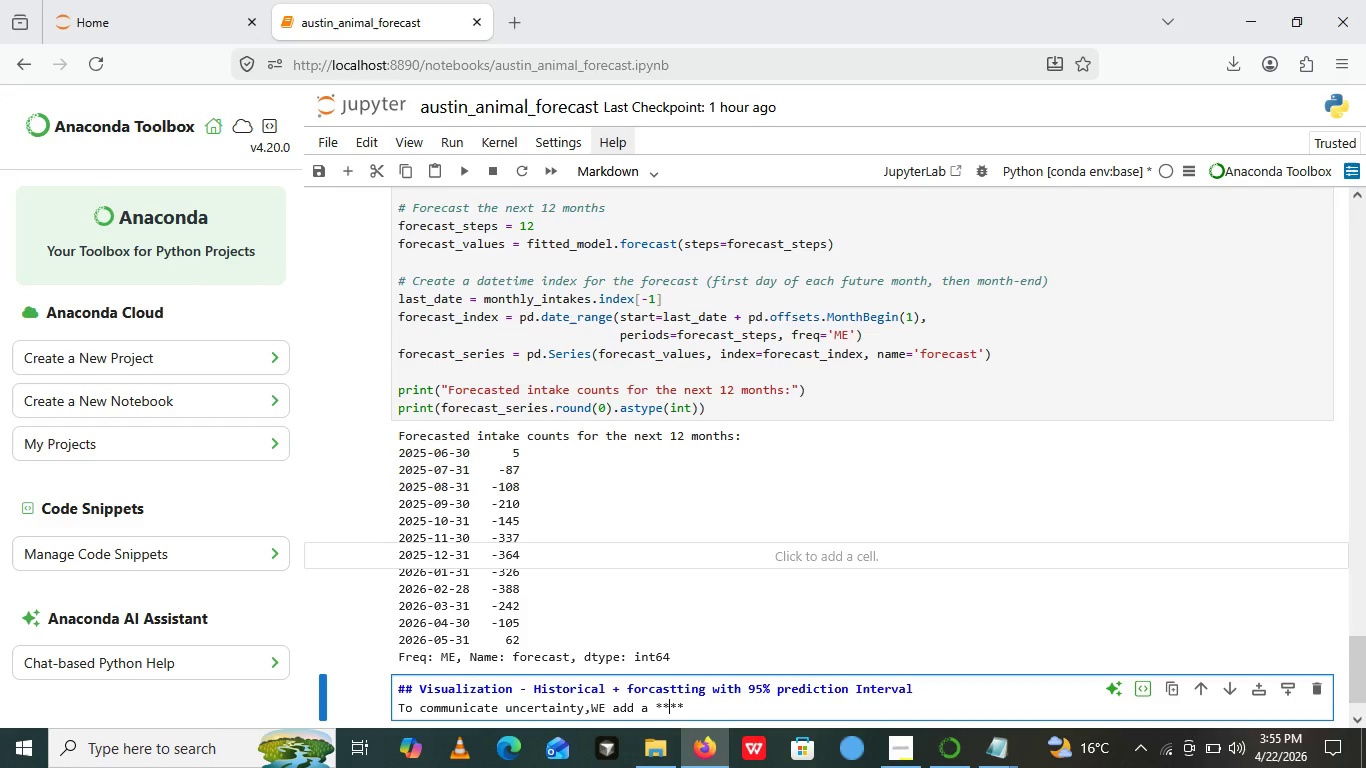 
key(ArrowLeft)
 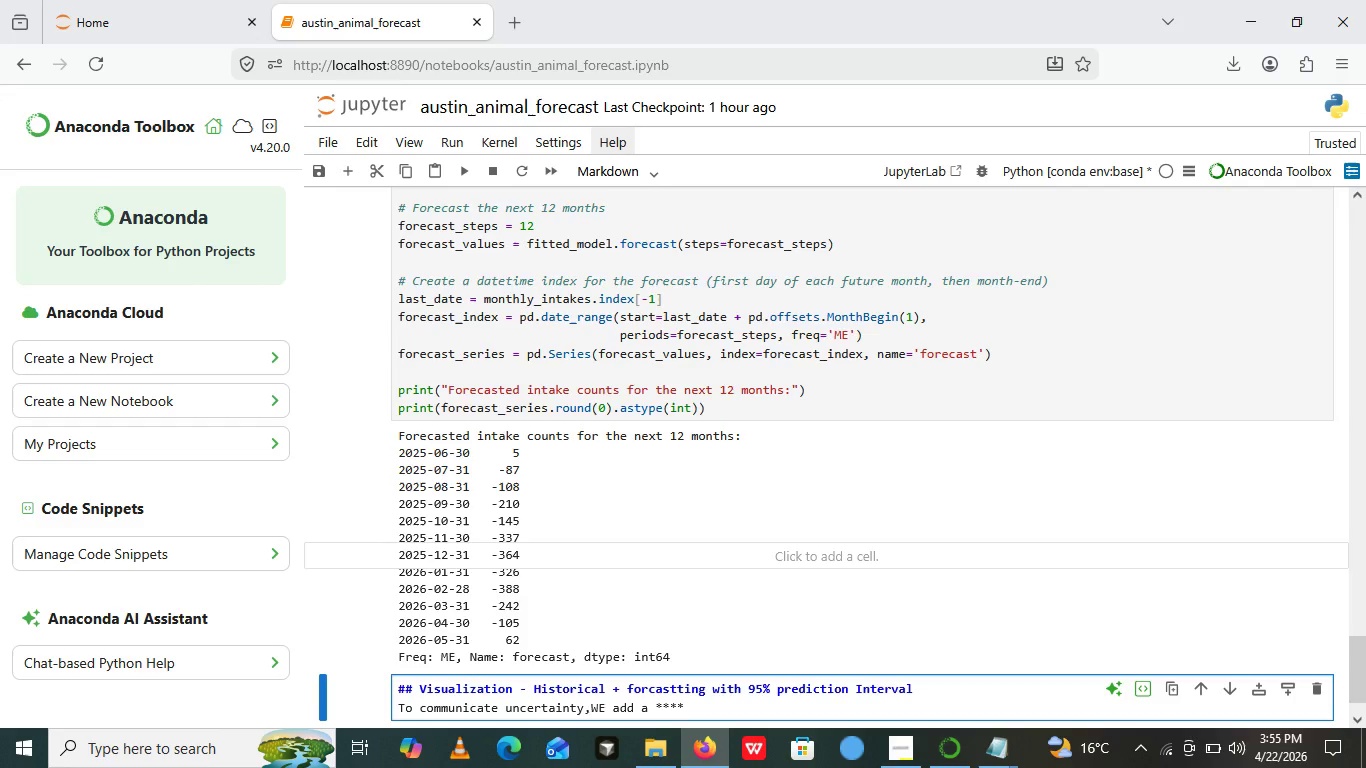 
key(ArrowLeft)
 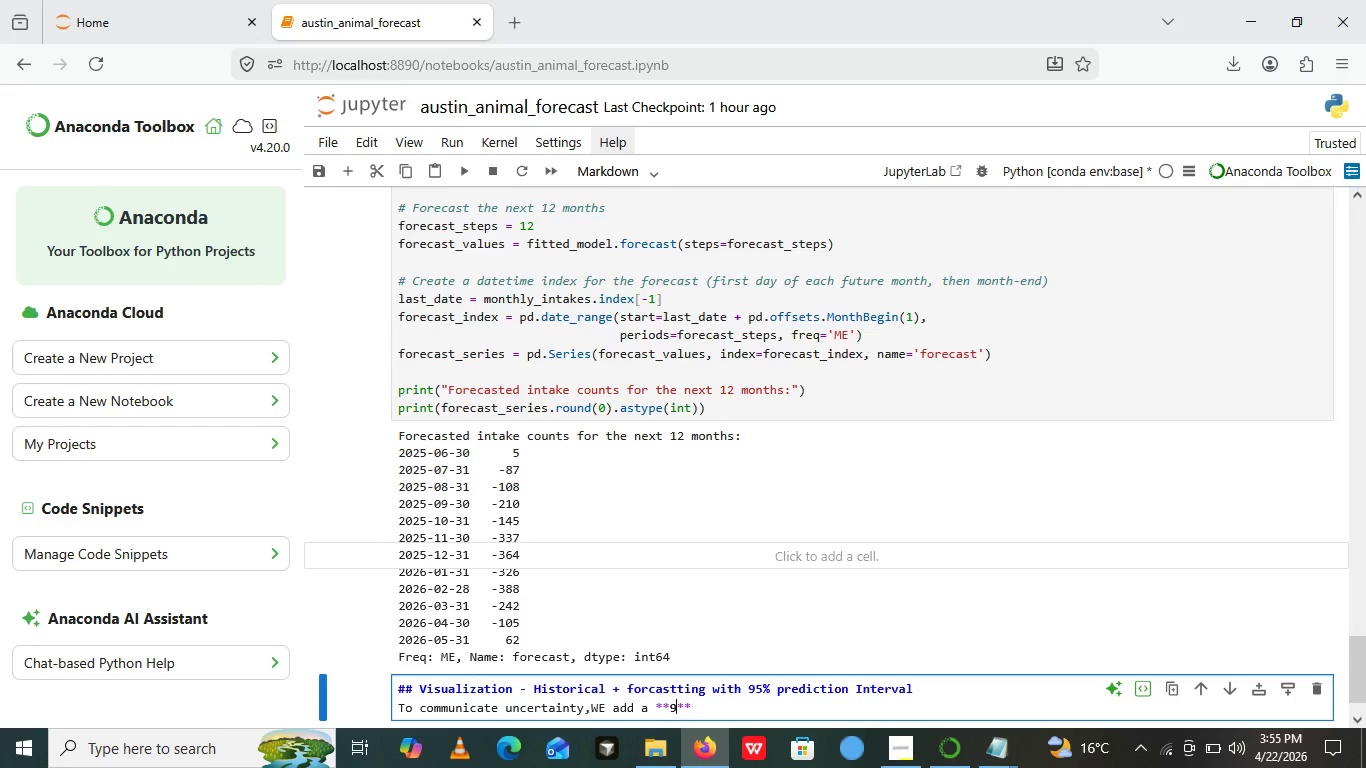 
type(95% prediction intervak)
key(Backspace)
type(ls)
 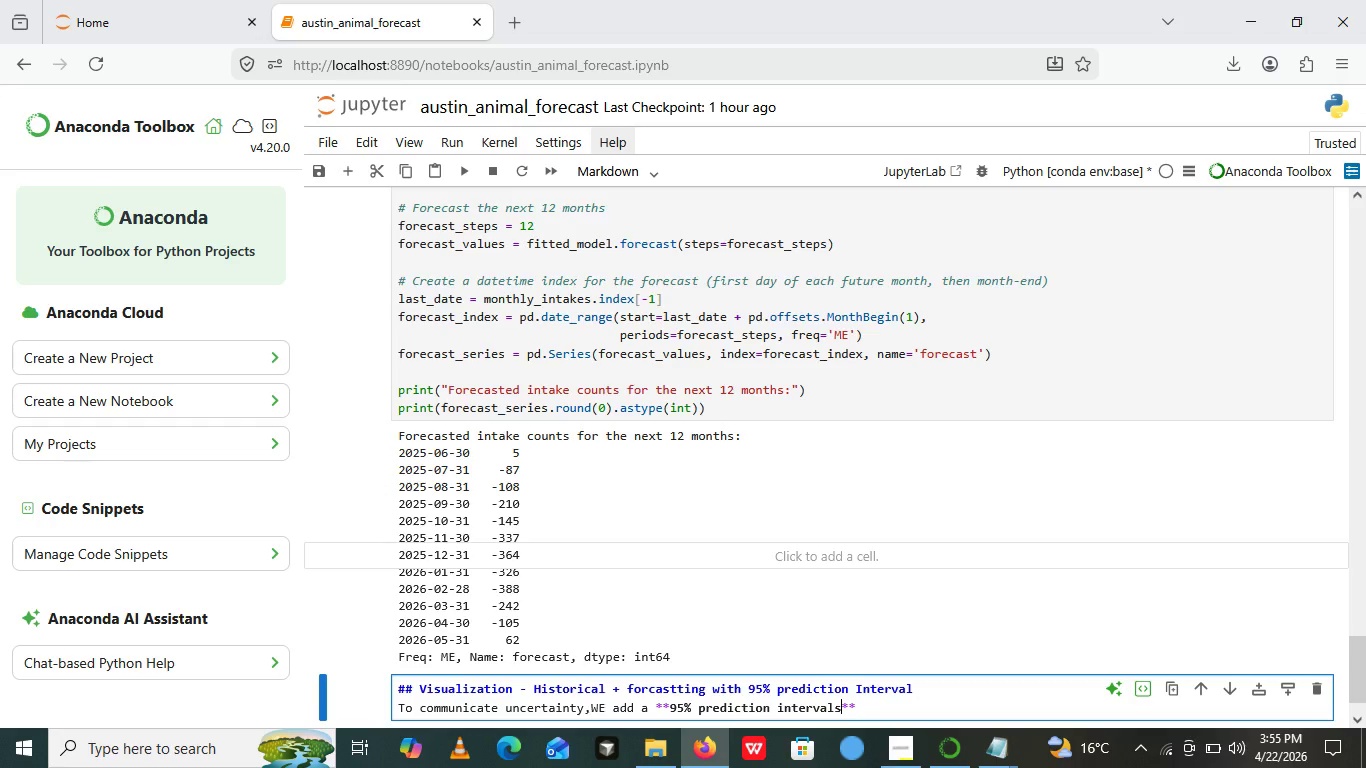 
key(ArrowRight)
 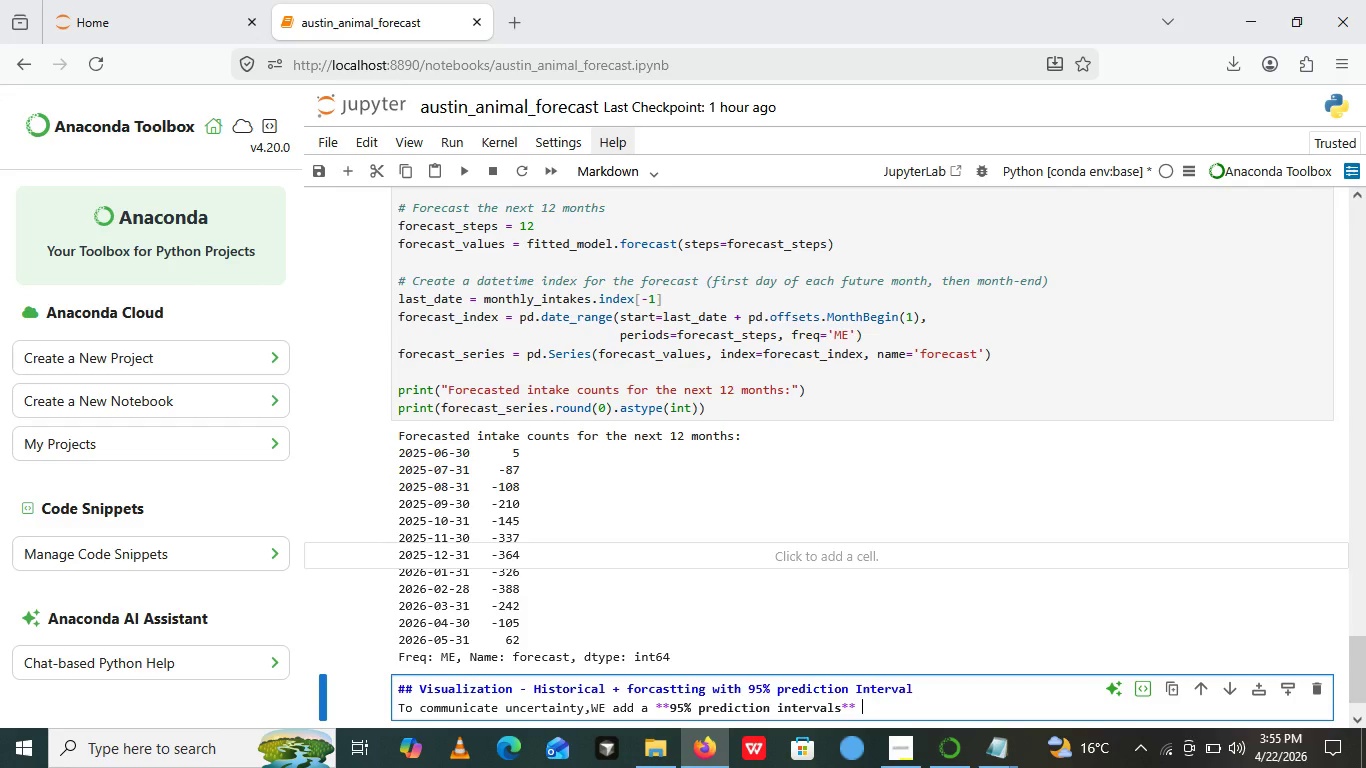 
key(ArrowRight)
 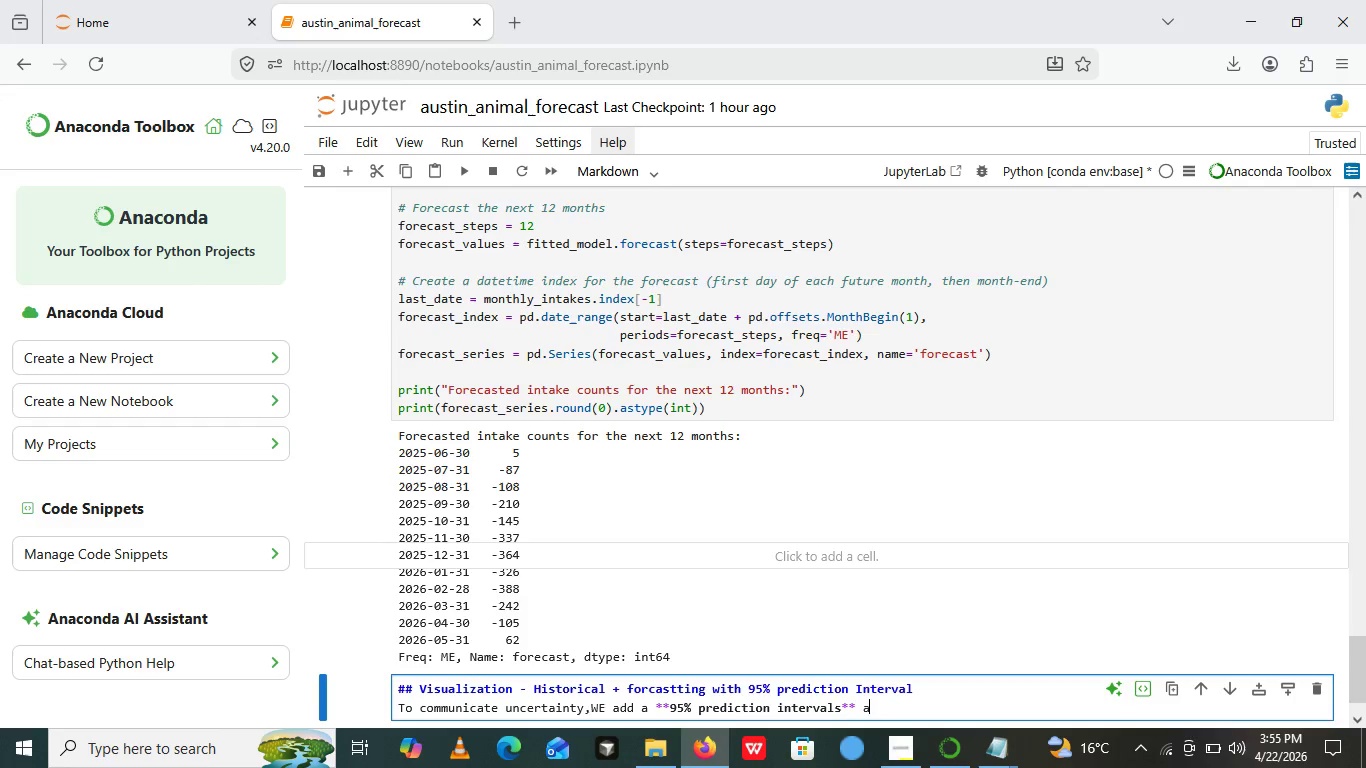 
type( aroun d)
key(Backspace)
key(Backspace)
type(d the o)
key(Backspace)
type(forcast.)
 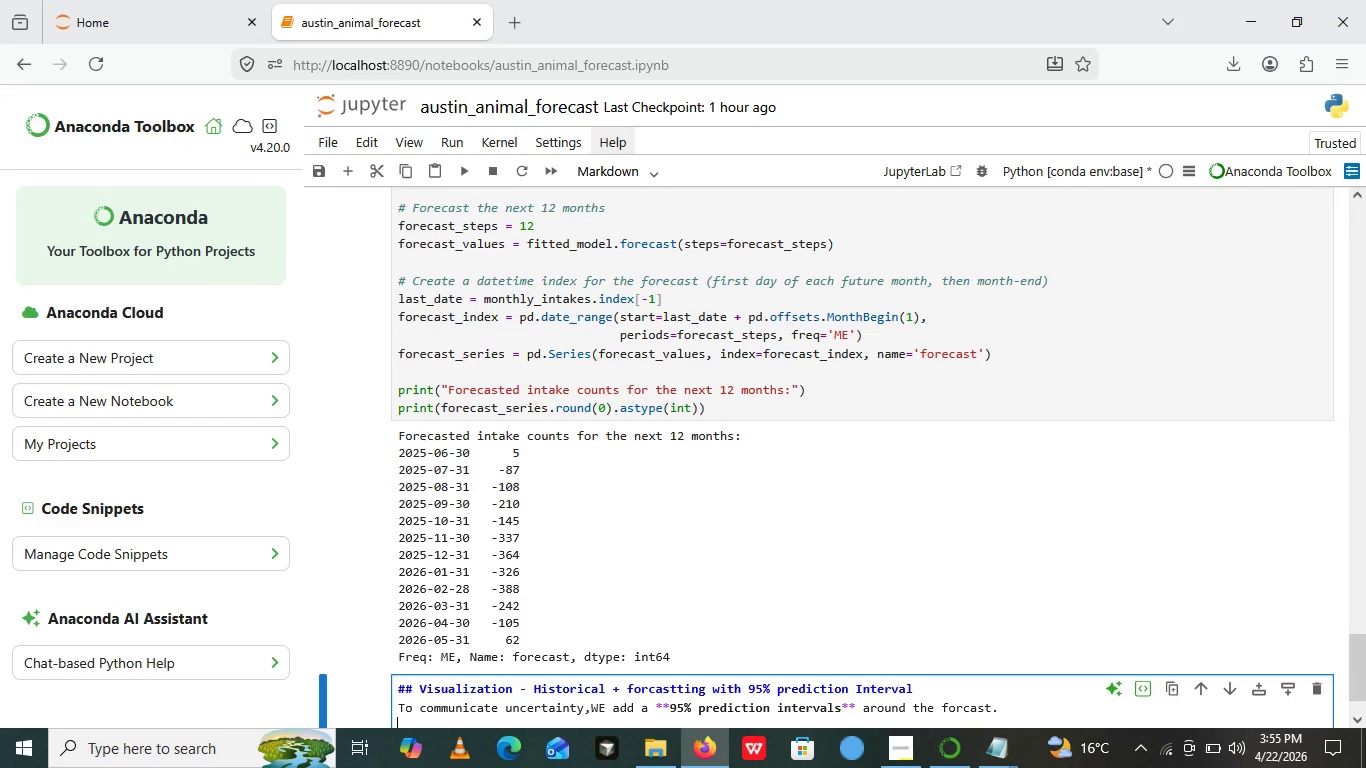 
key(Enter)
 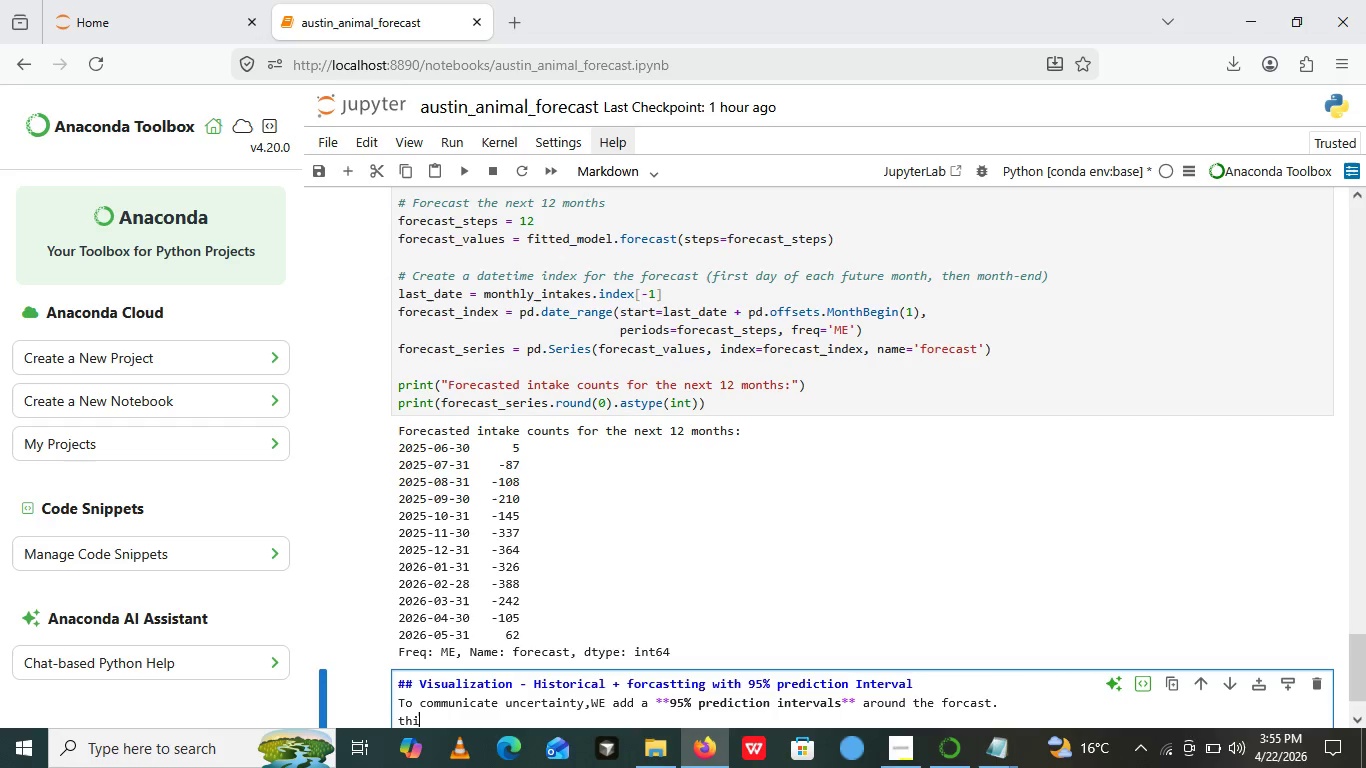 
type(this )
 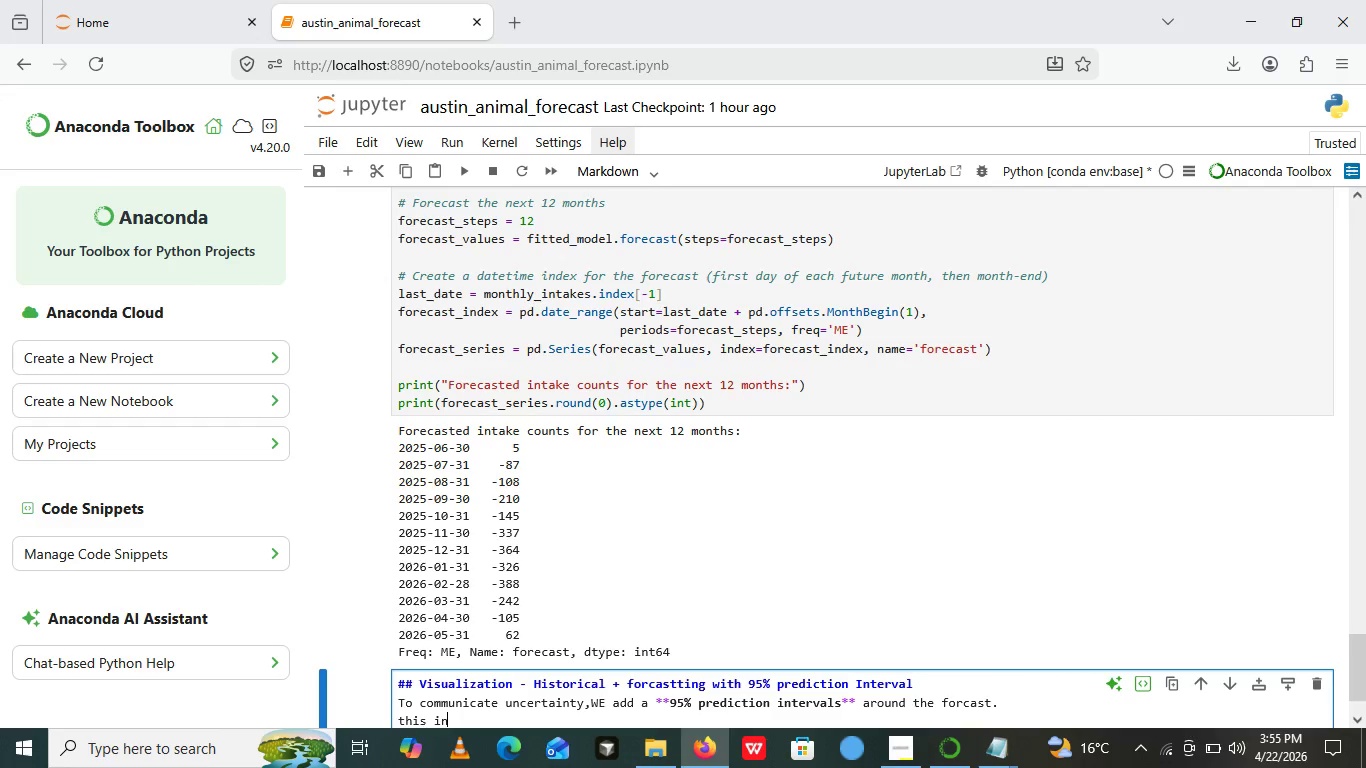 
type(interval is calculated from the  model)
 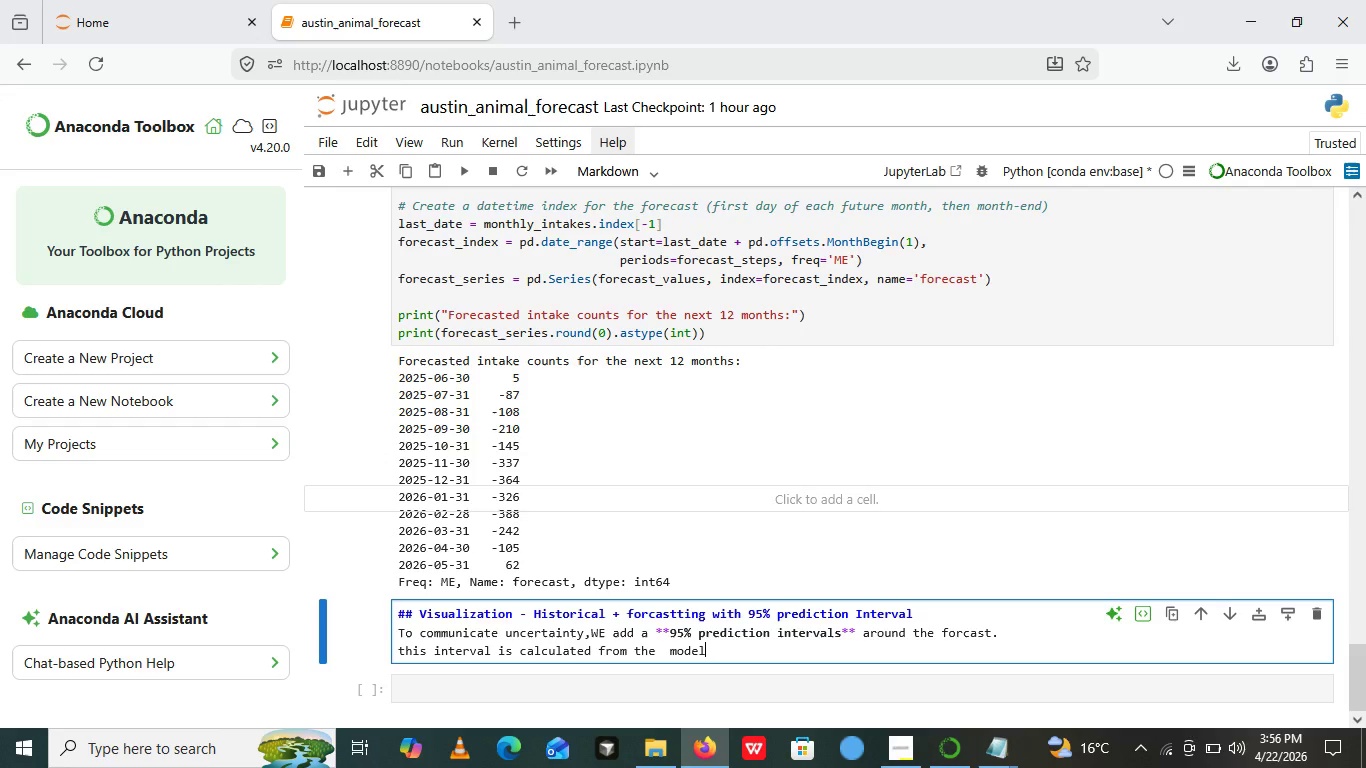 
wait(9.27)
 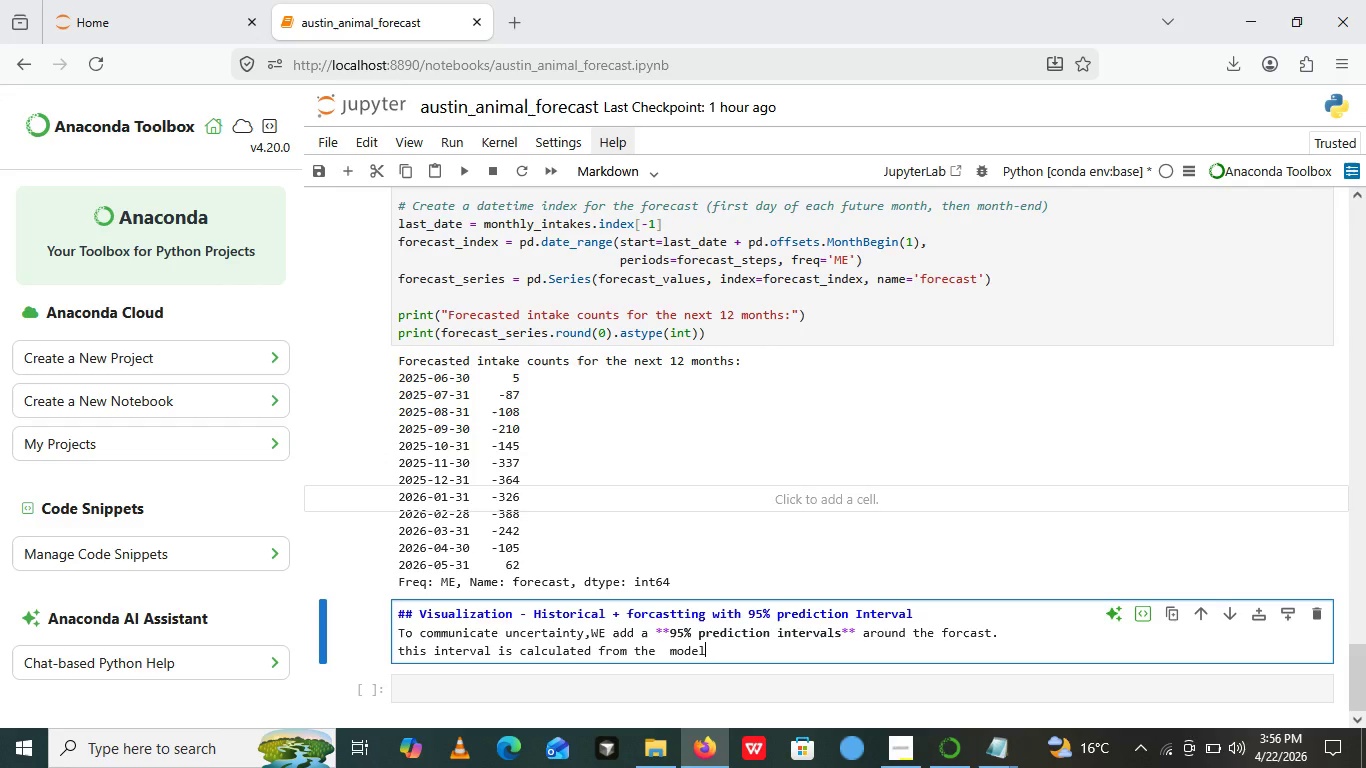 
key(S)
 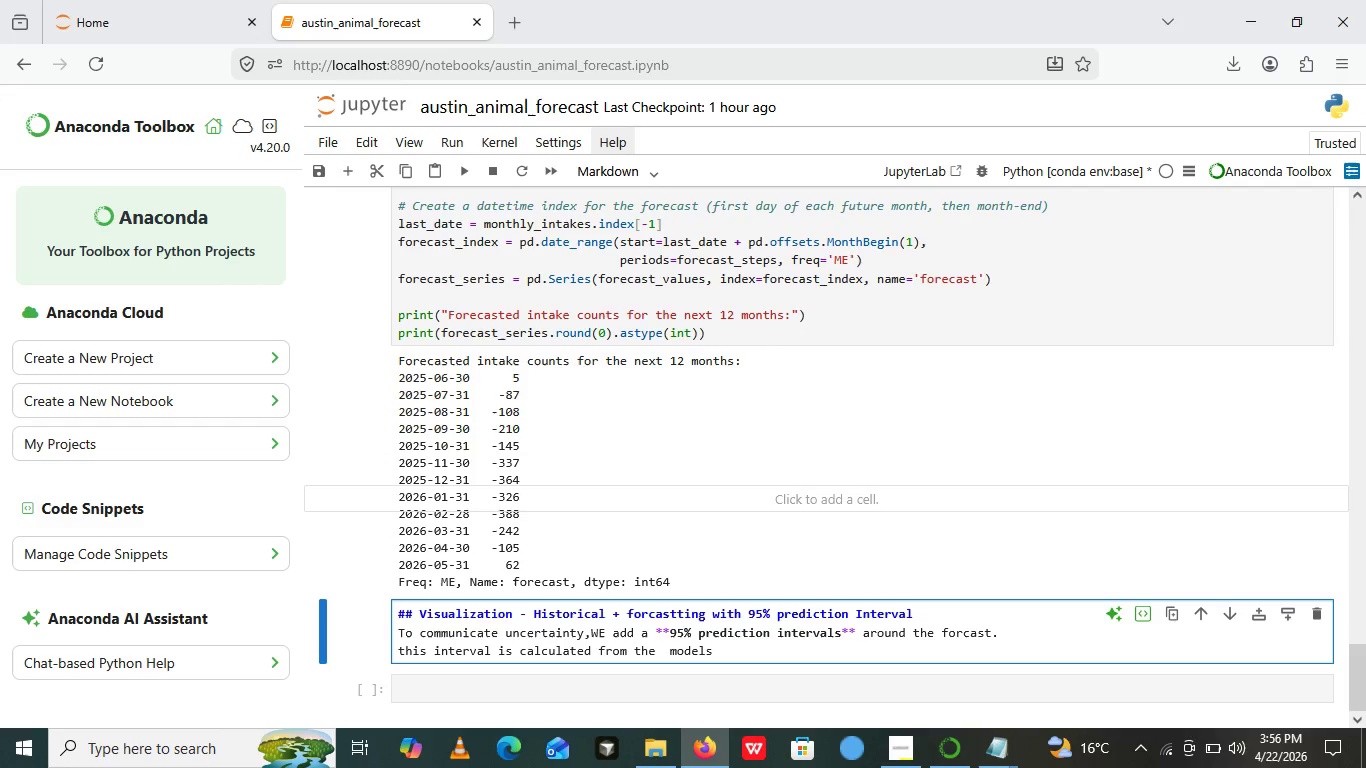 
key(ArrowLeft)
 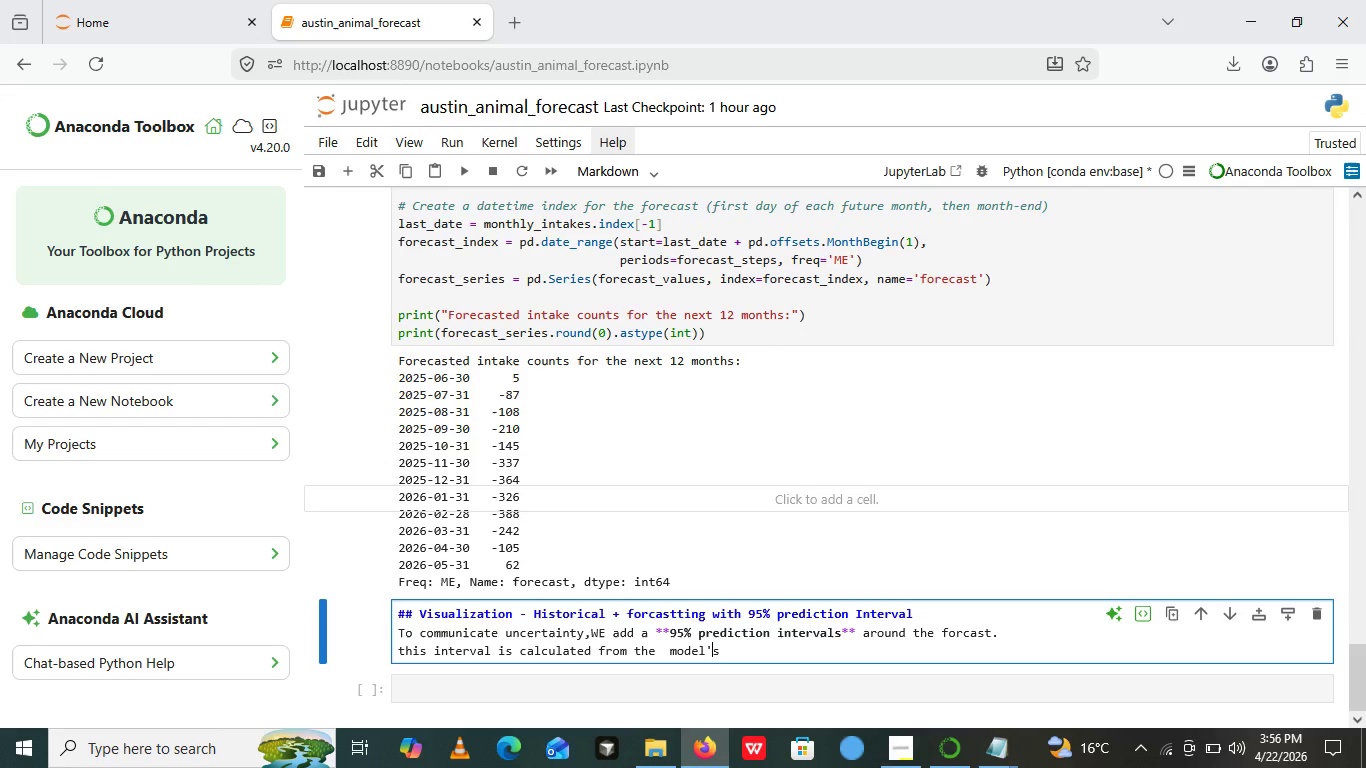 
key(Quote)
 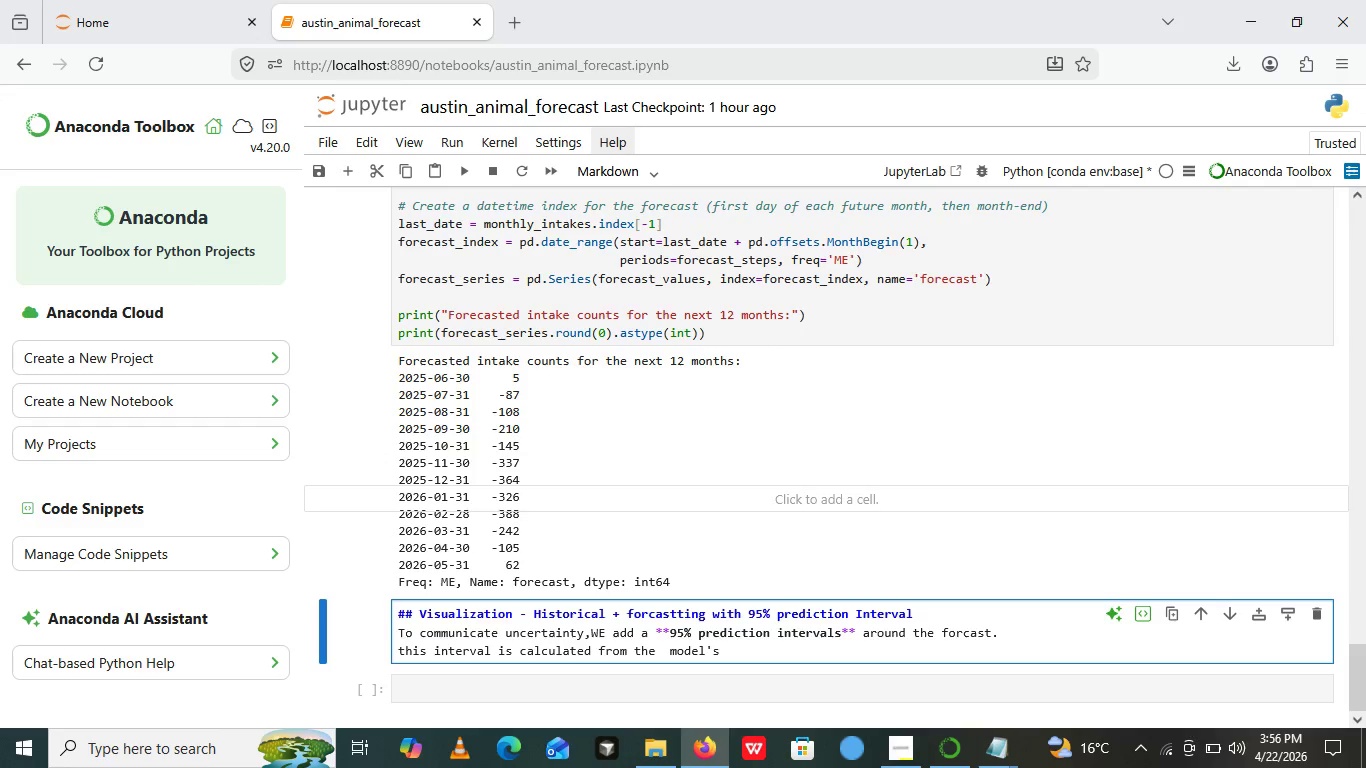 
key(ArrowRight)
 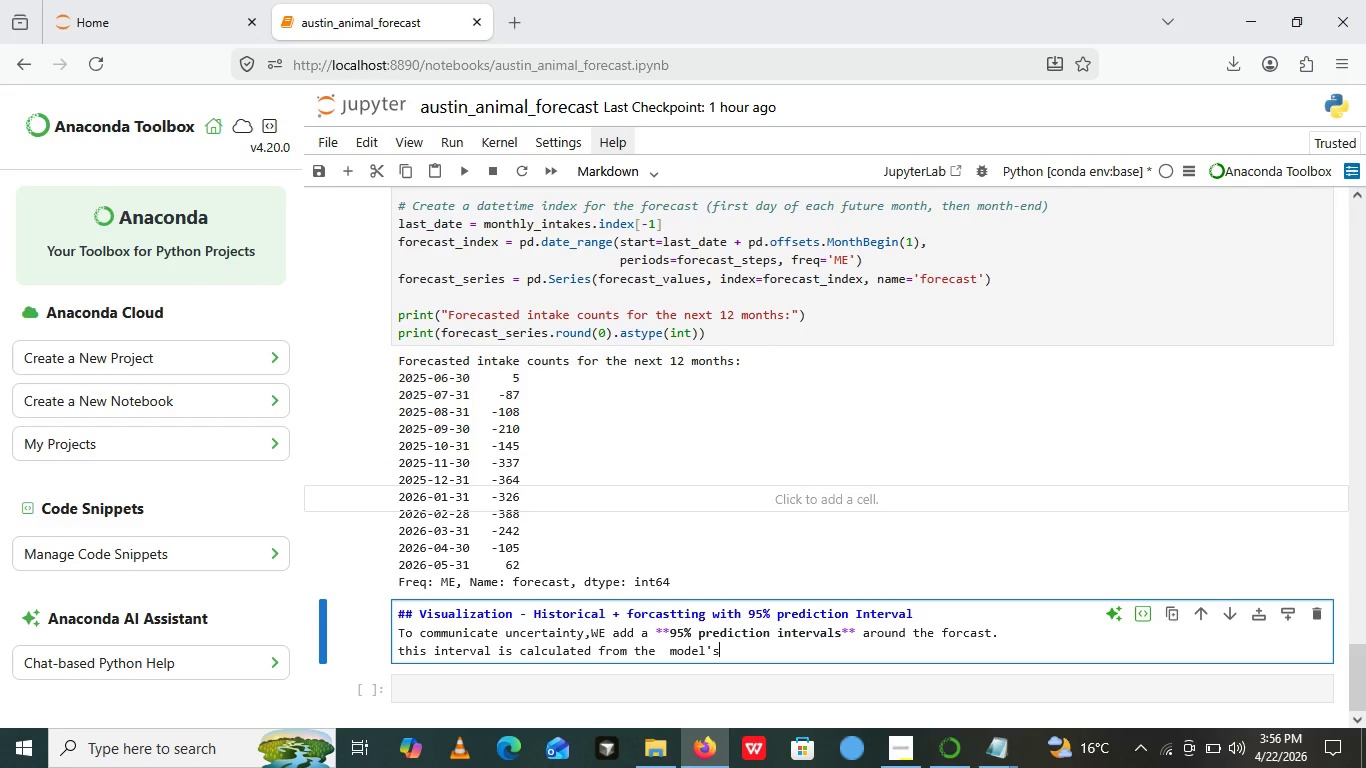 
type( residuals ())
 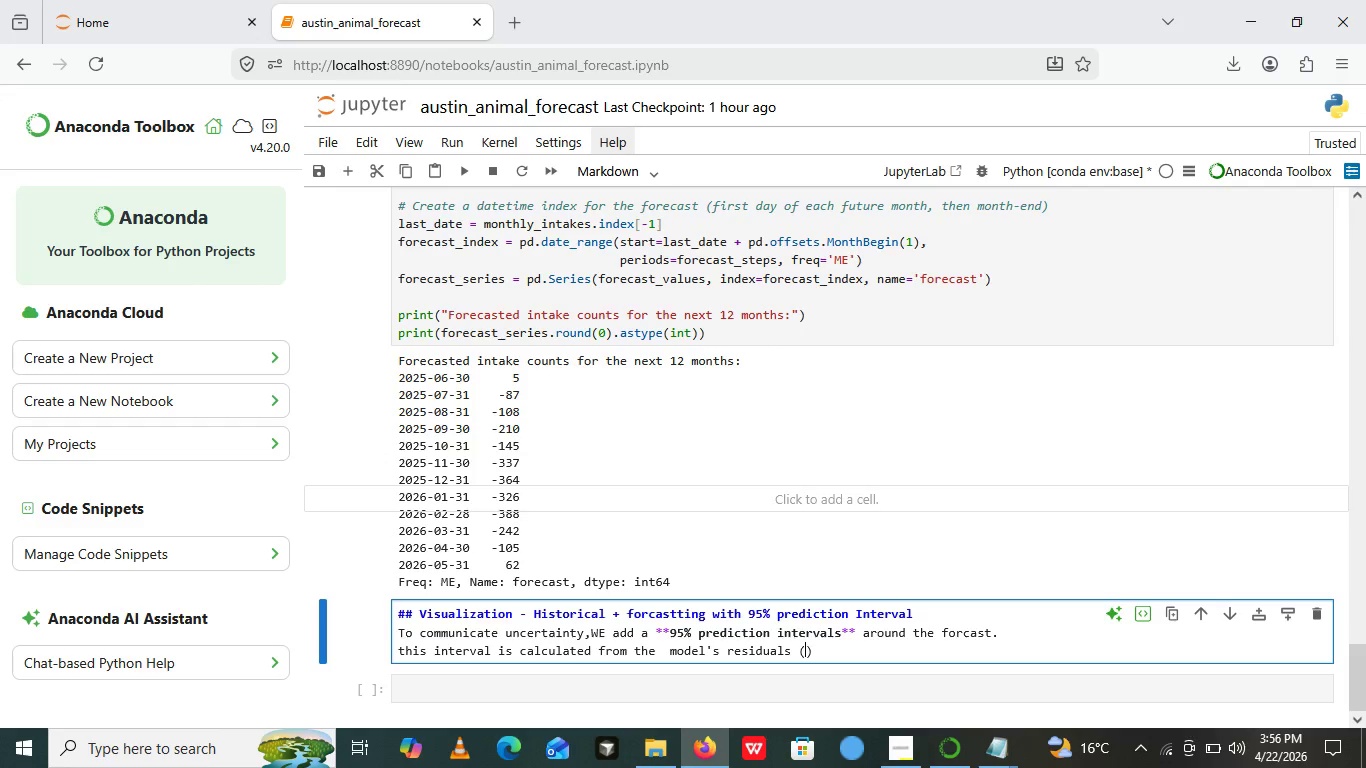 
key(ArrowLeft)
 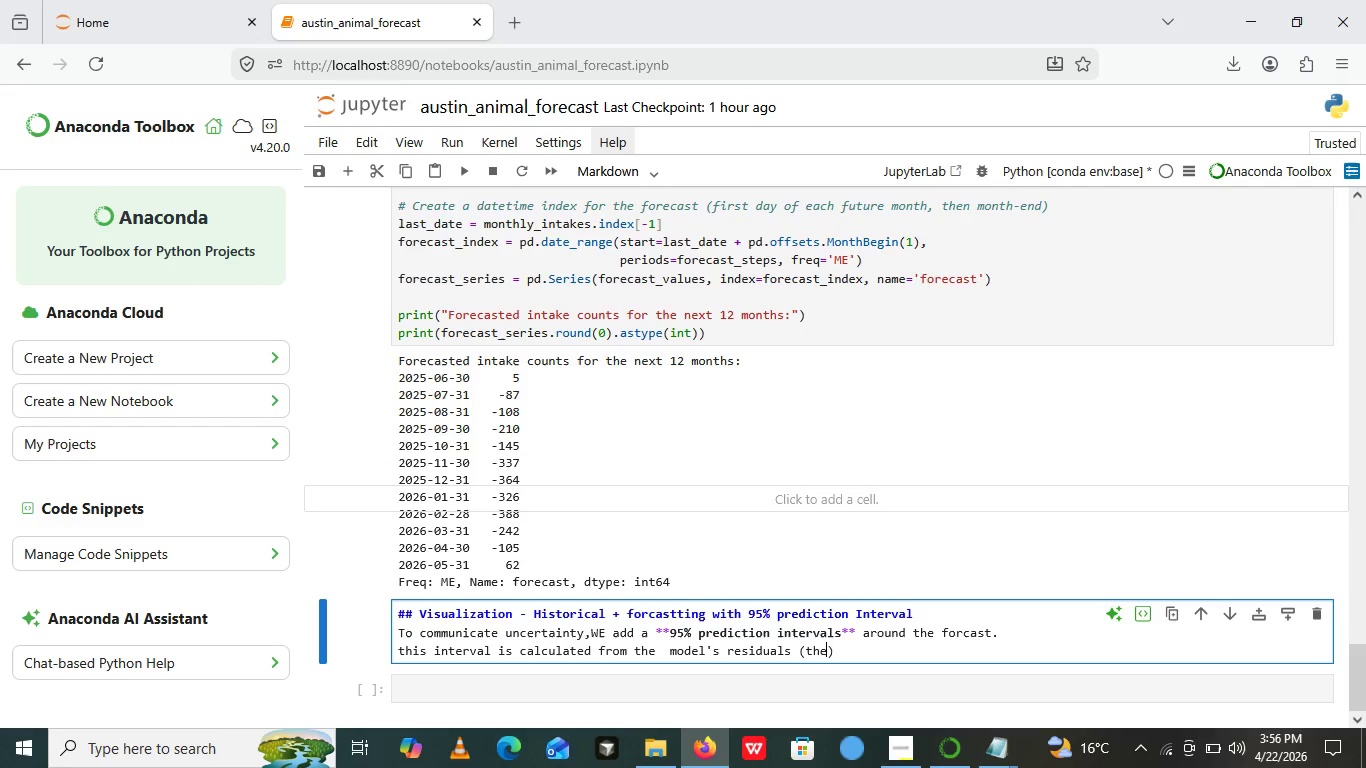 
type(the )
 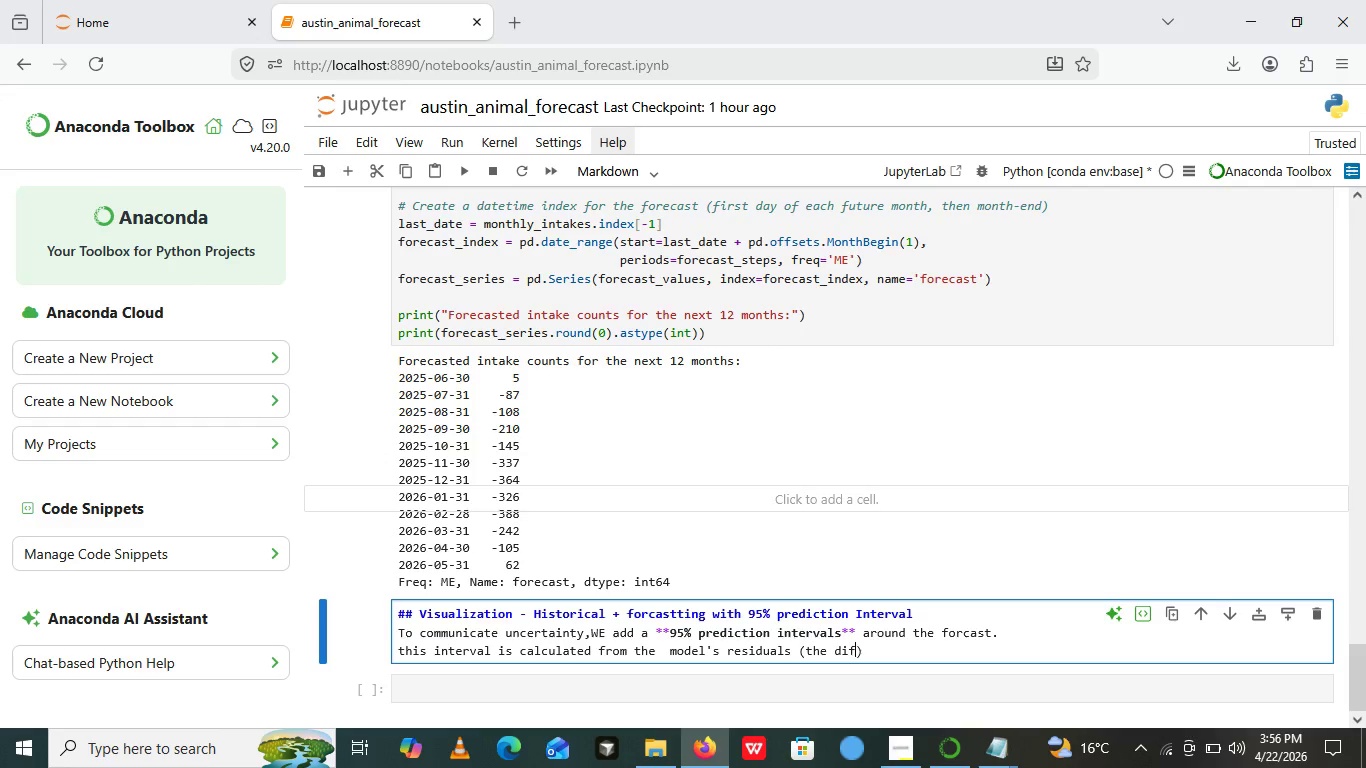 
type(different)
key(Backspace)
key(Backspace)
type(ce between historical vali)
key(Backspace)
type(ye )
key(Backspace)
type(s and what the )
 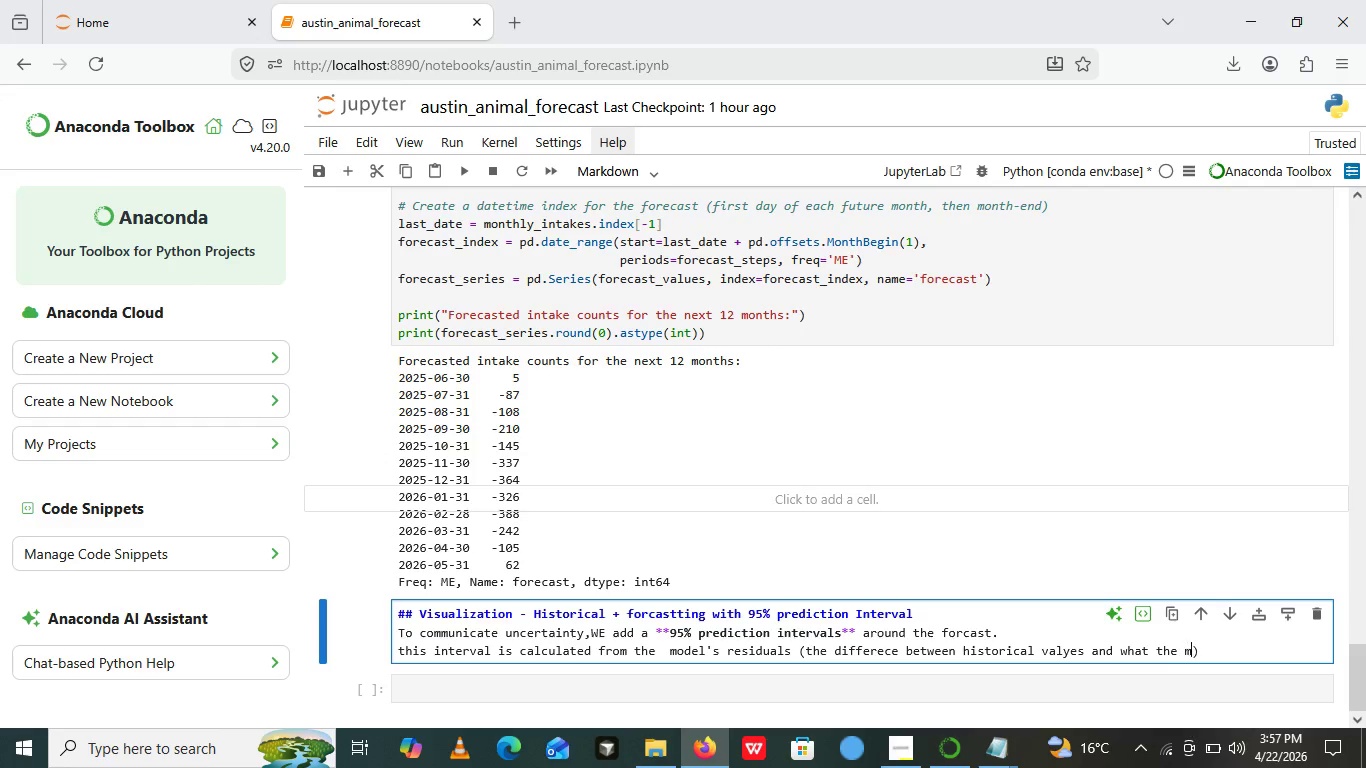 
type(model)
 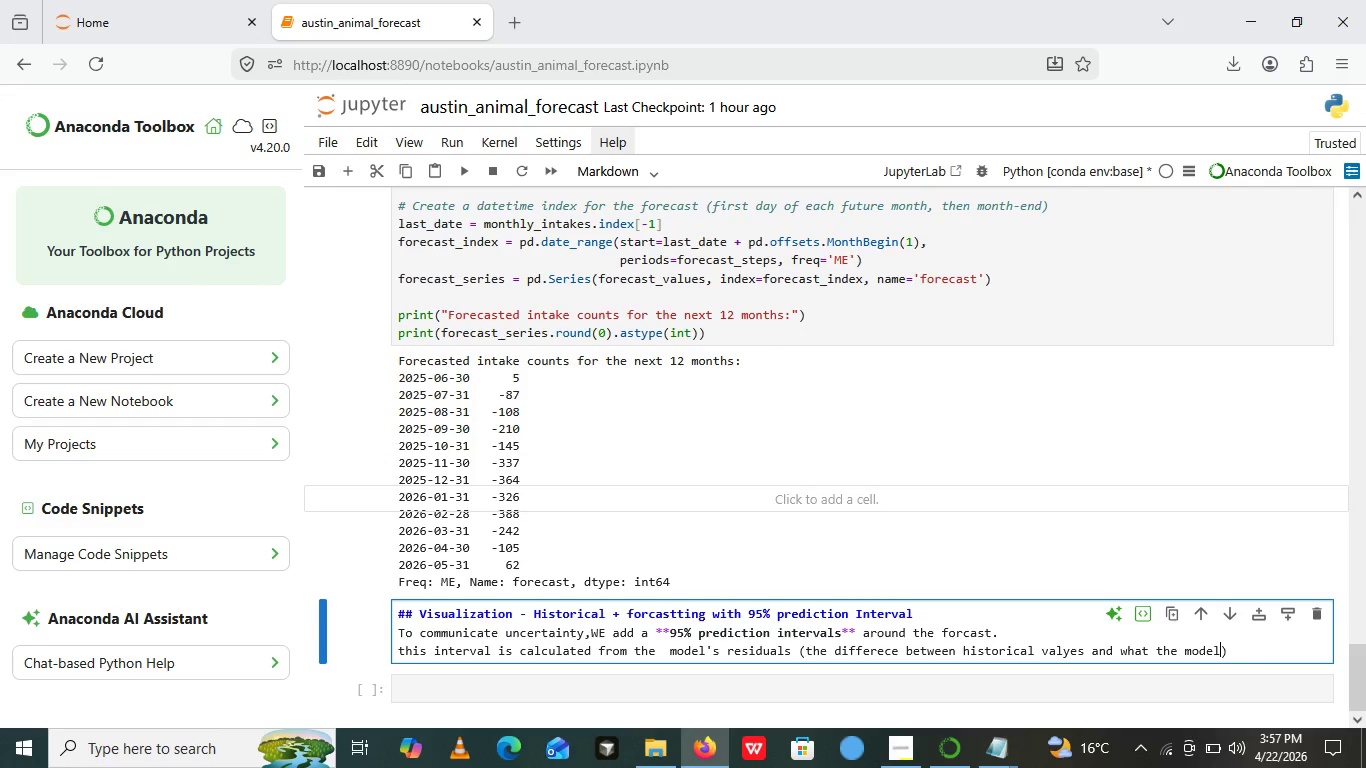 
key(Space)
 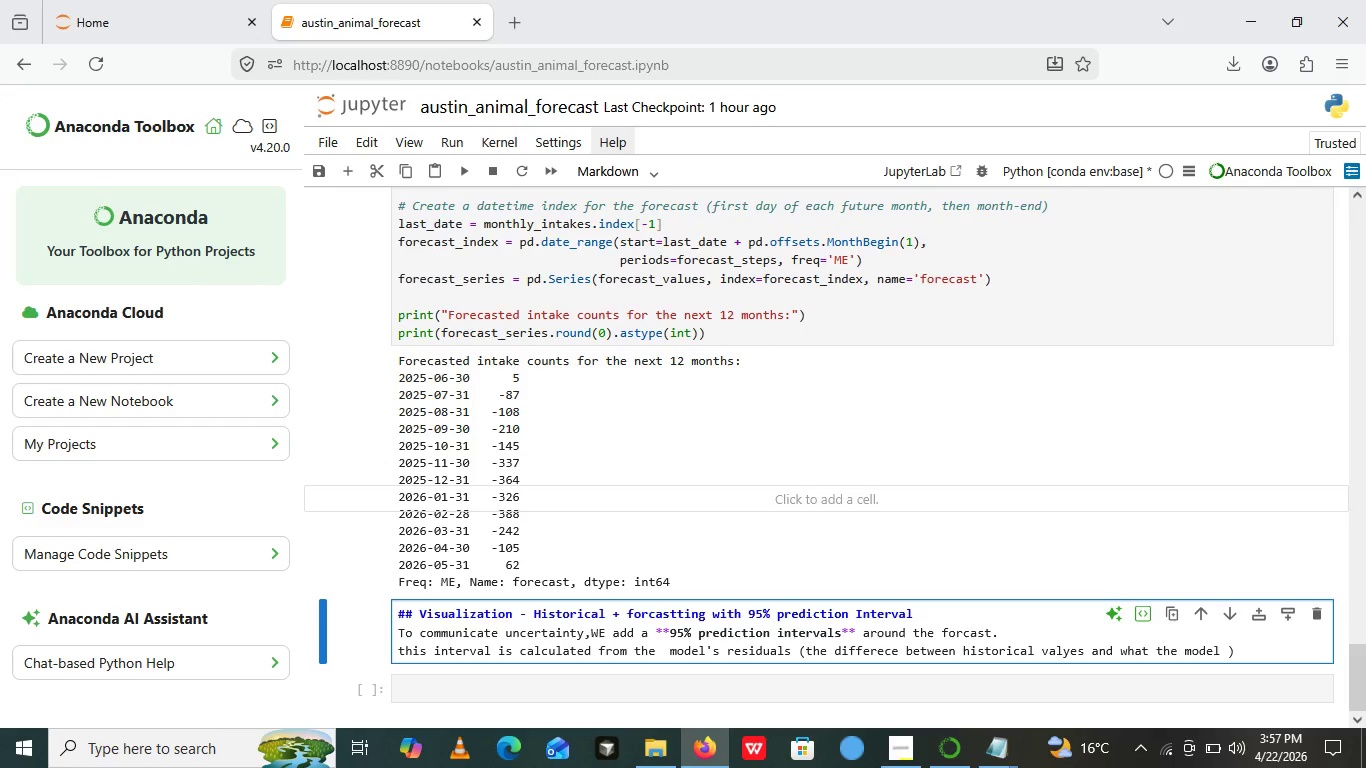 
type(predicted for the )
 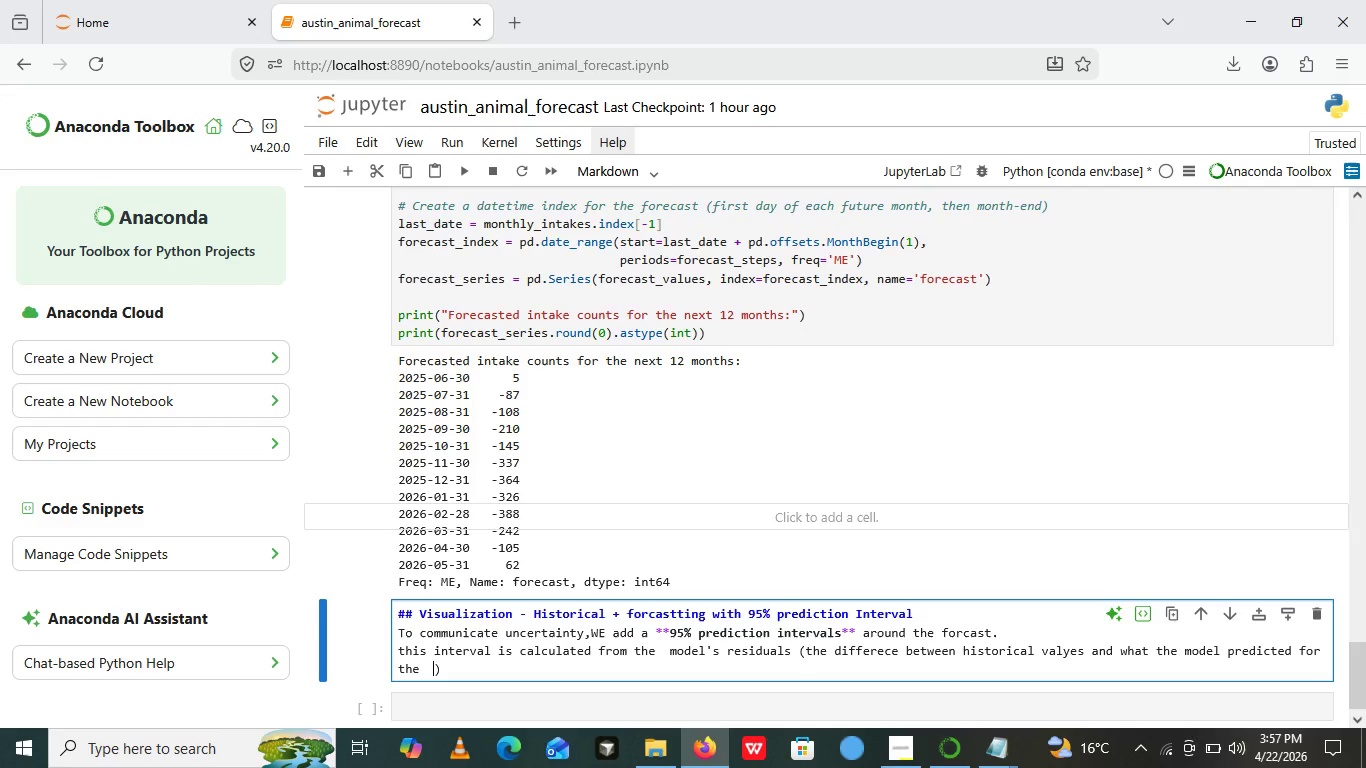 
type( same period)
 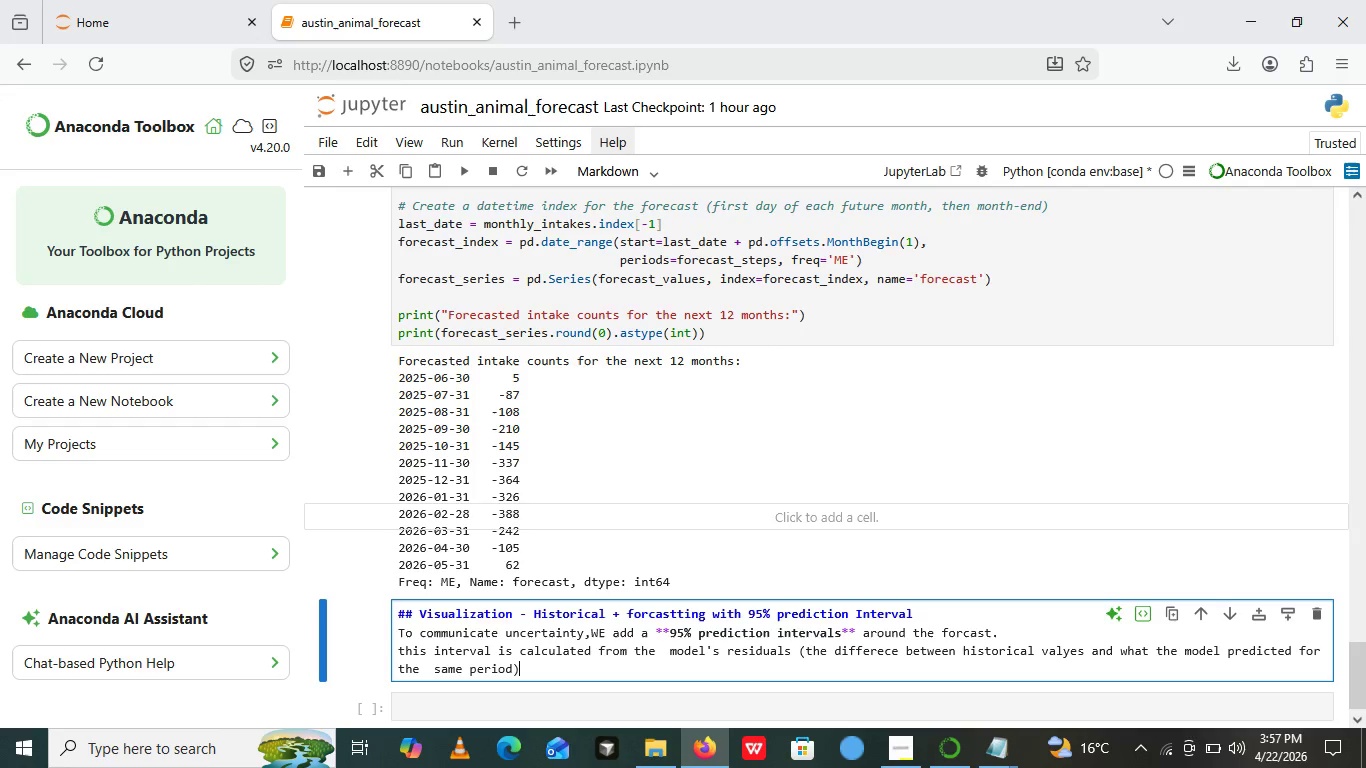 
key(ArrowRight)
 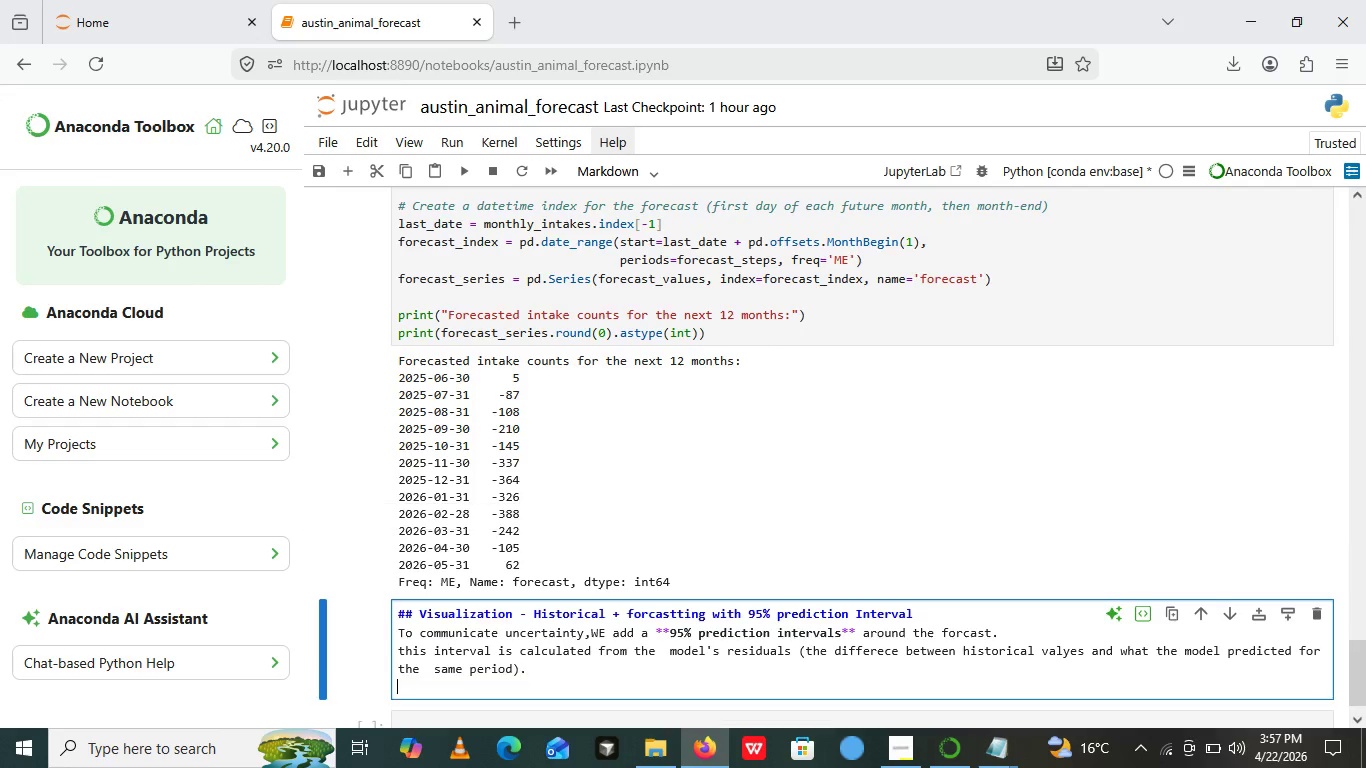 
key(Period)
 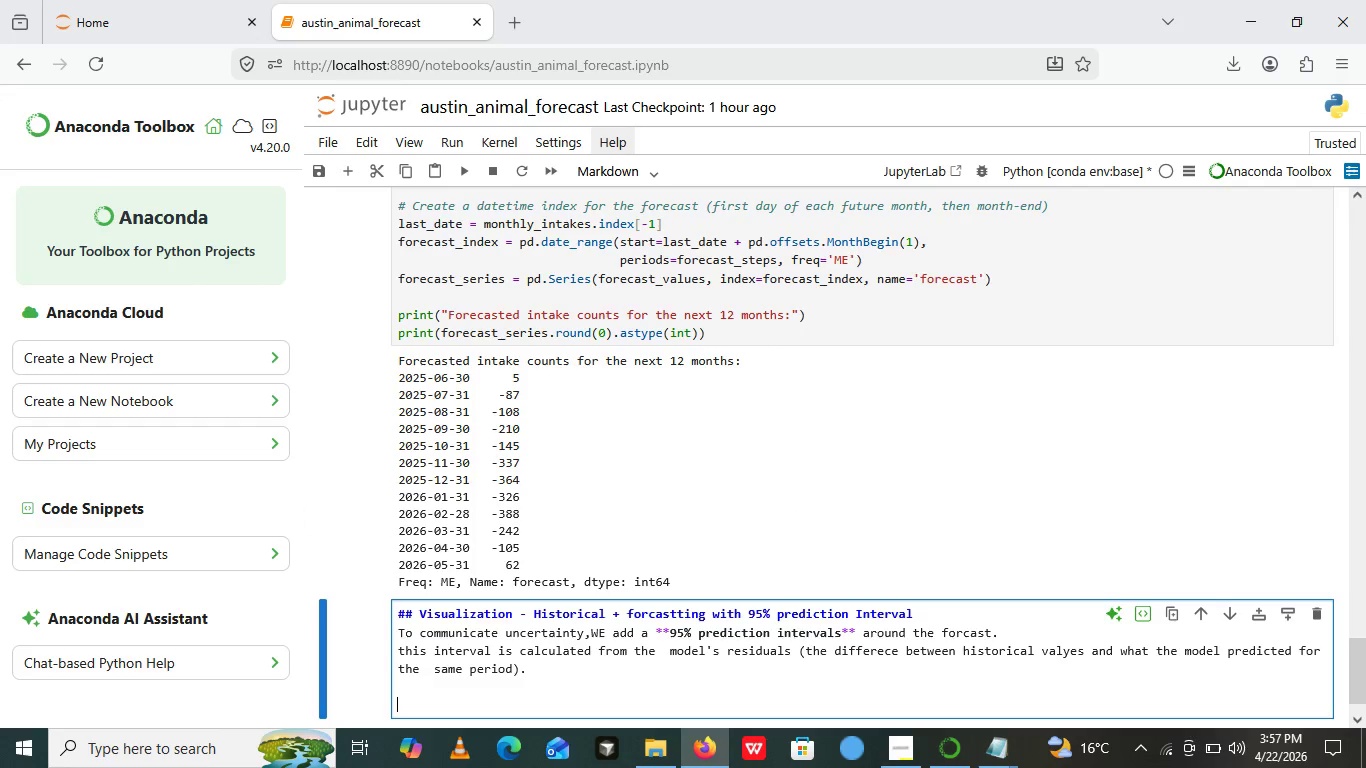 
key(Enter)
 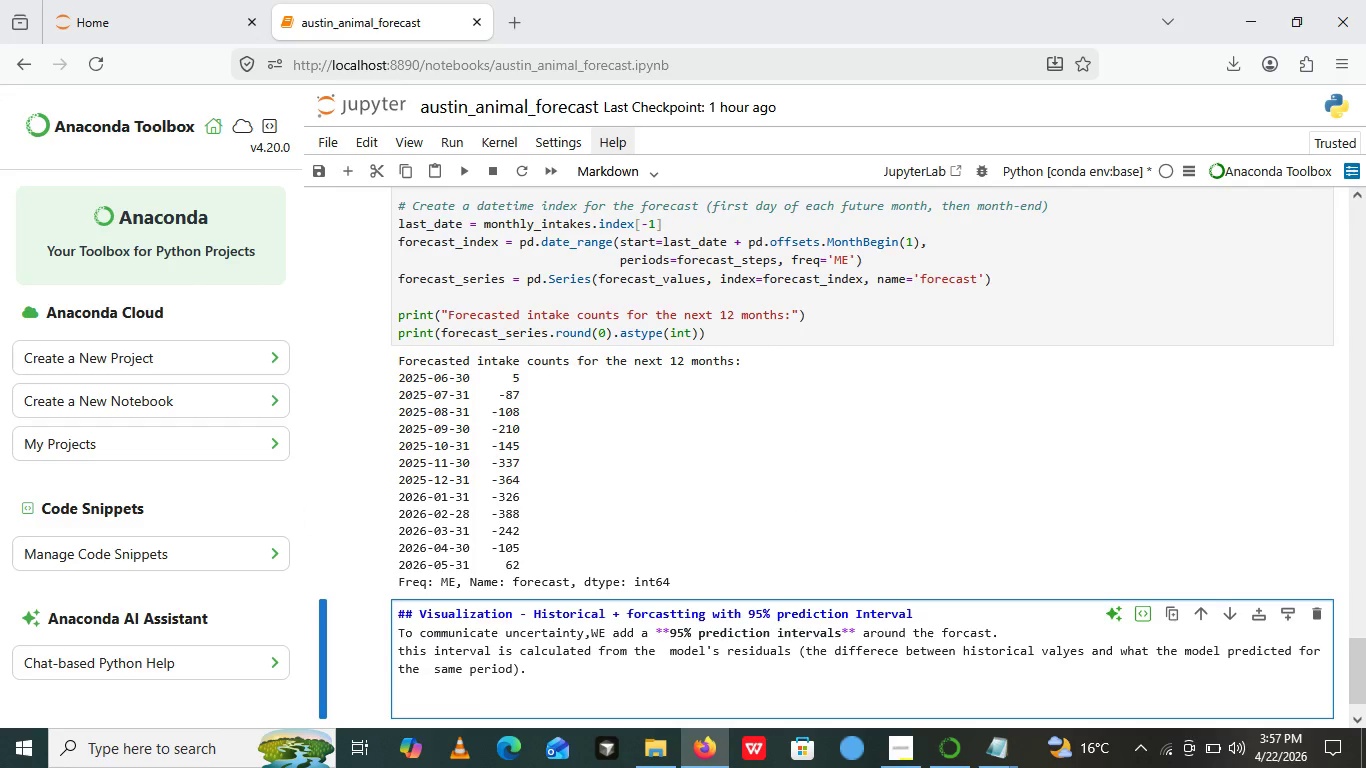 
key(Enter)
 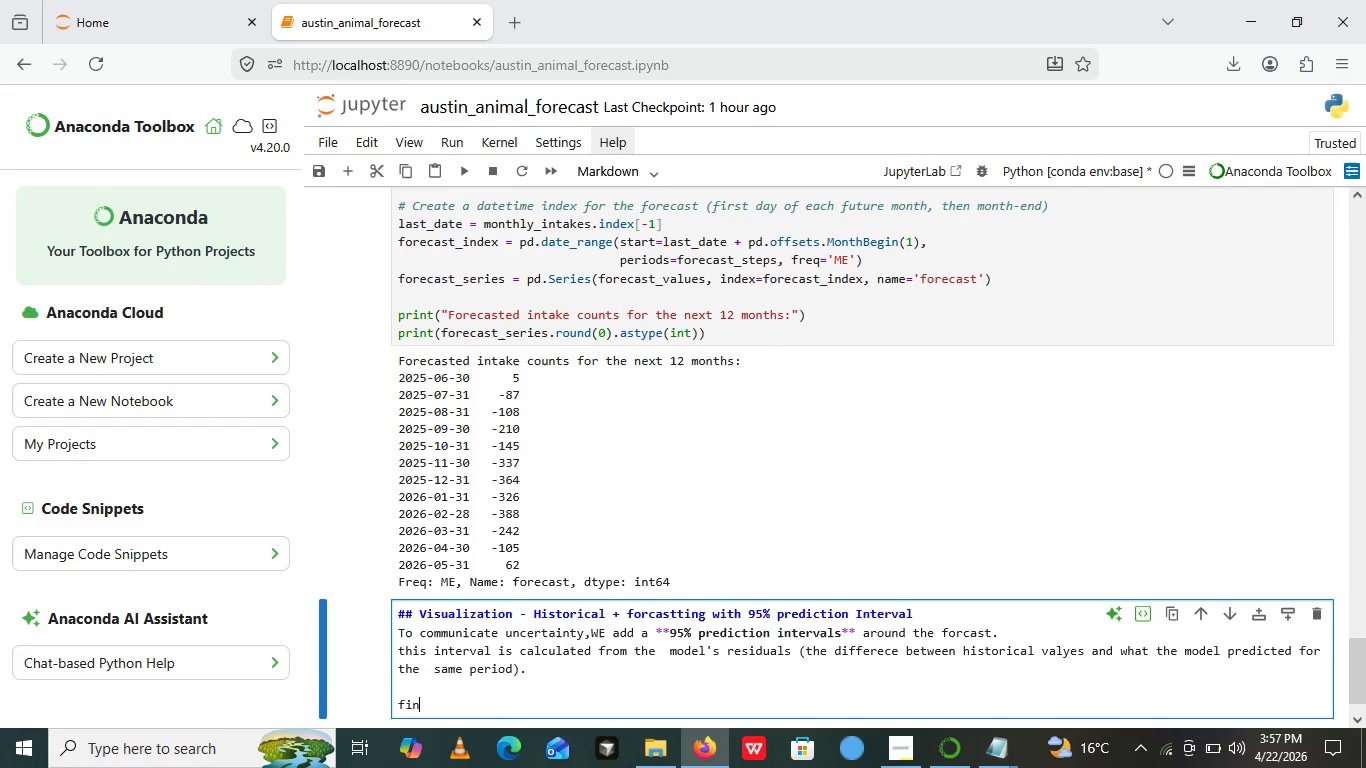 
type(fina;)
key(Backspace)
key(Backspace)
key(Backspace)
key(Backspace)
key(Backspace)
type(the final chart:)
 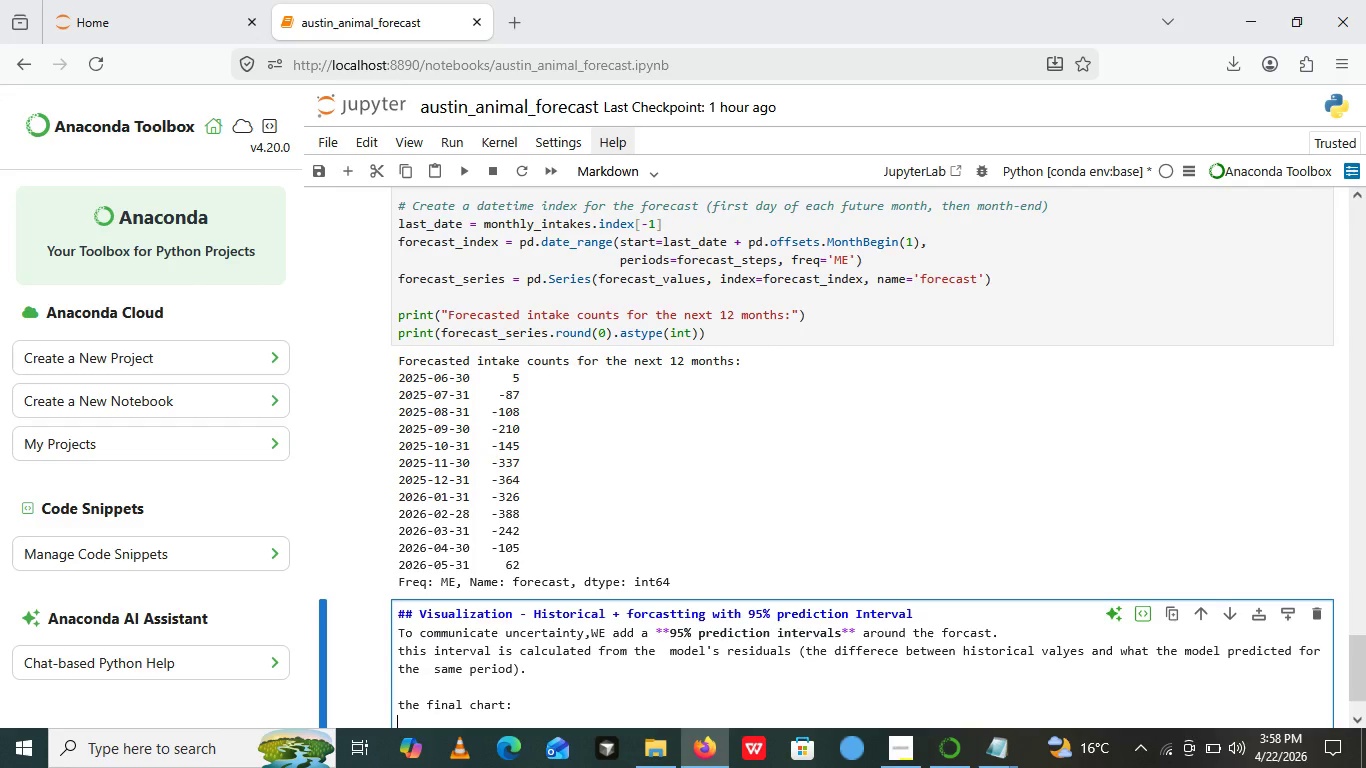 
key(Enter)
 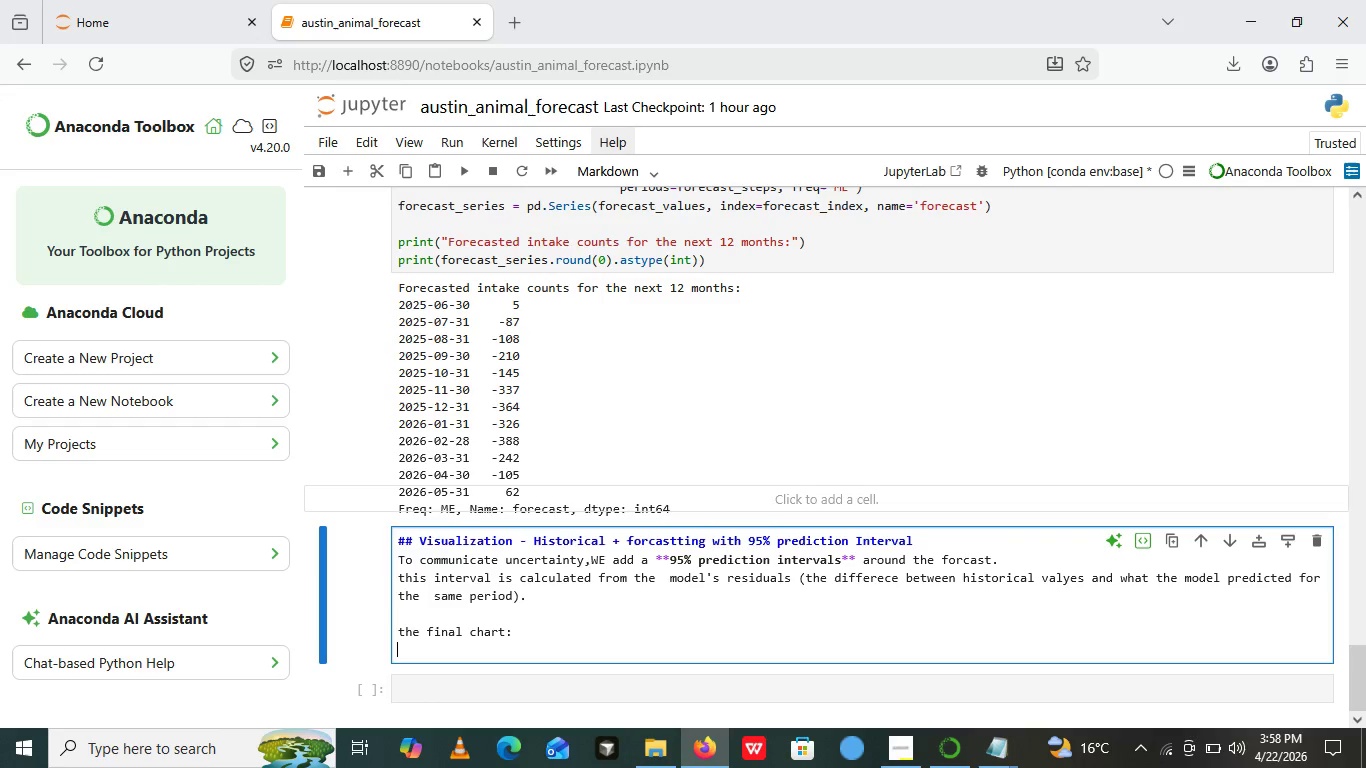 
hold_key(key=ShiftRight, duration=0.48)
 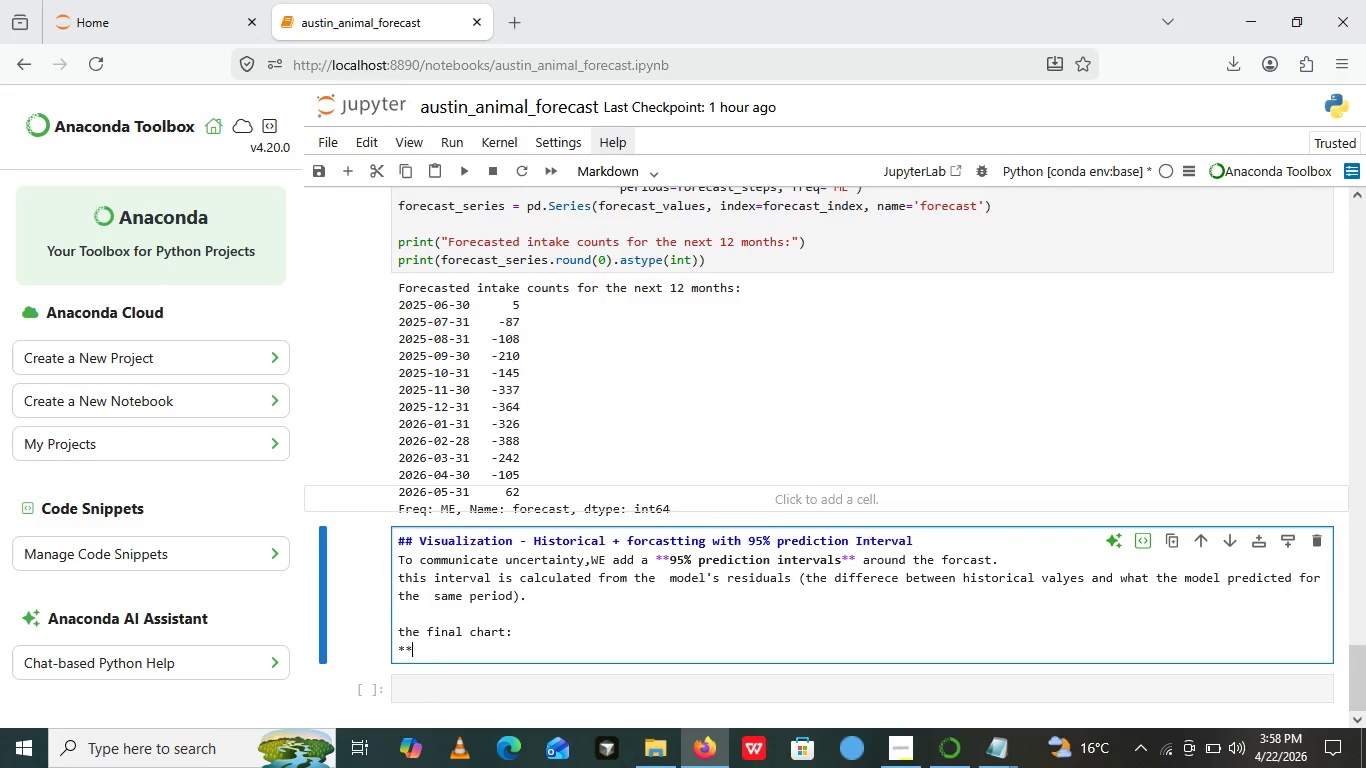 
type(****)
 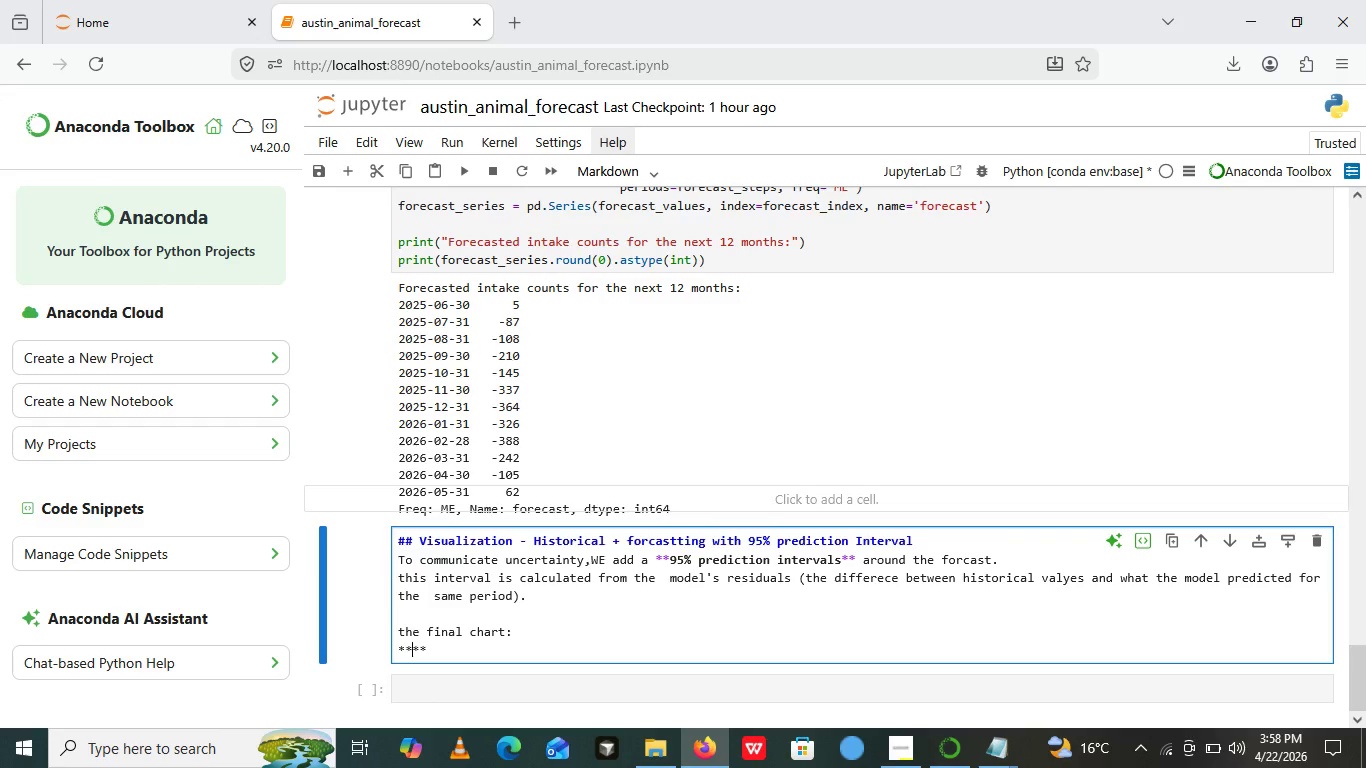 
key(ArrowLeft)
 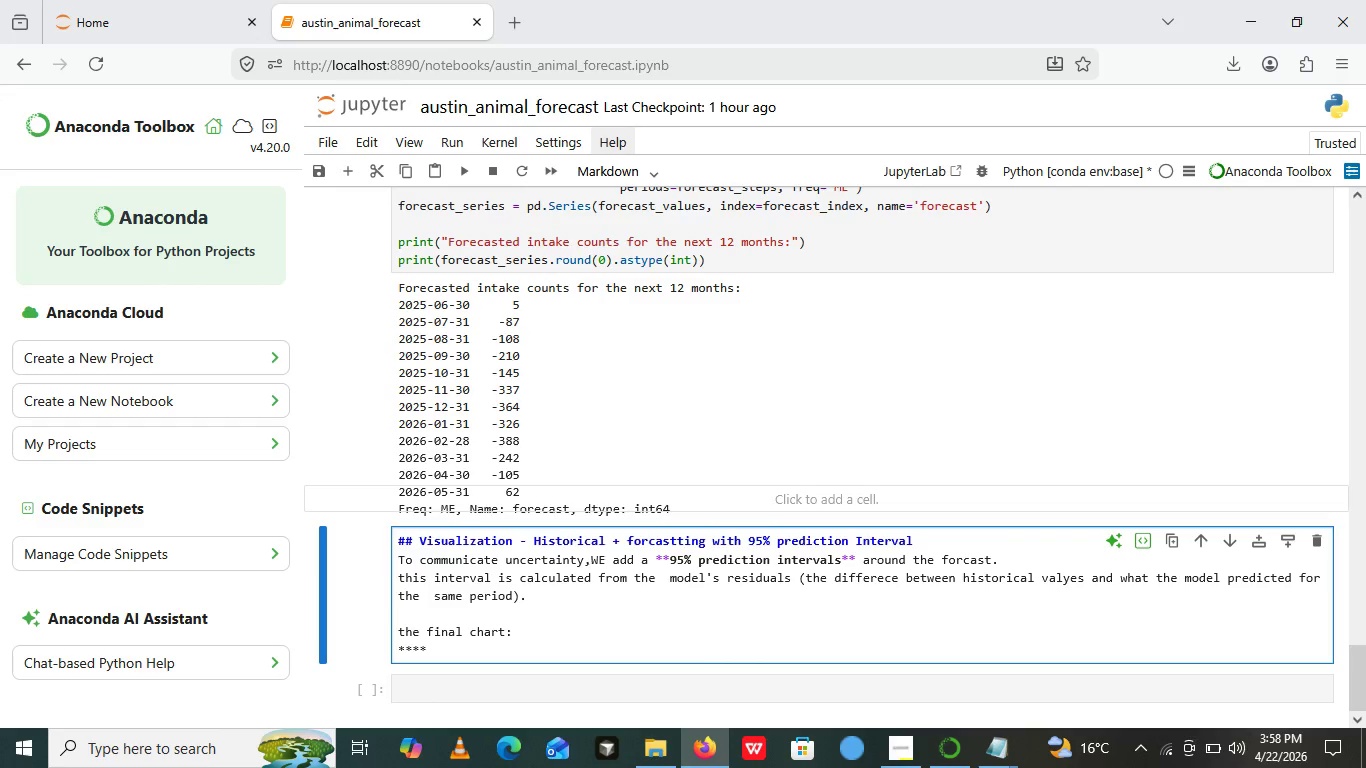 
key(ArrowLeft)
 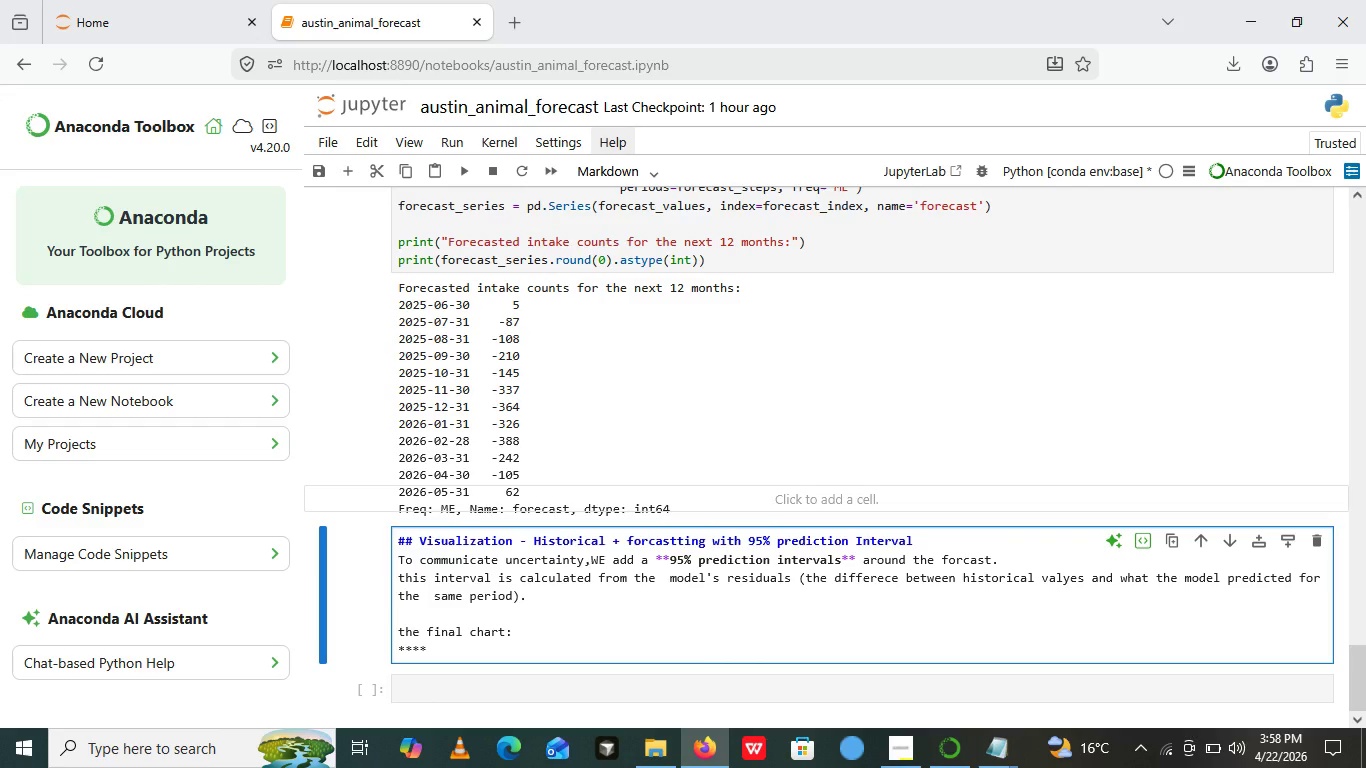 
left_click([424, 504])
 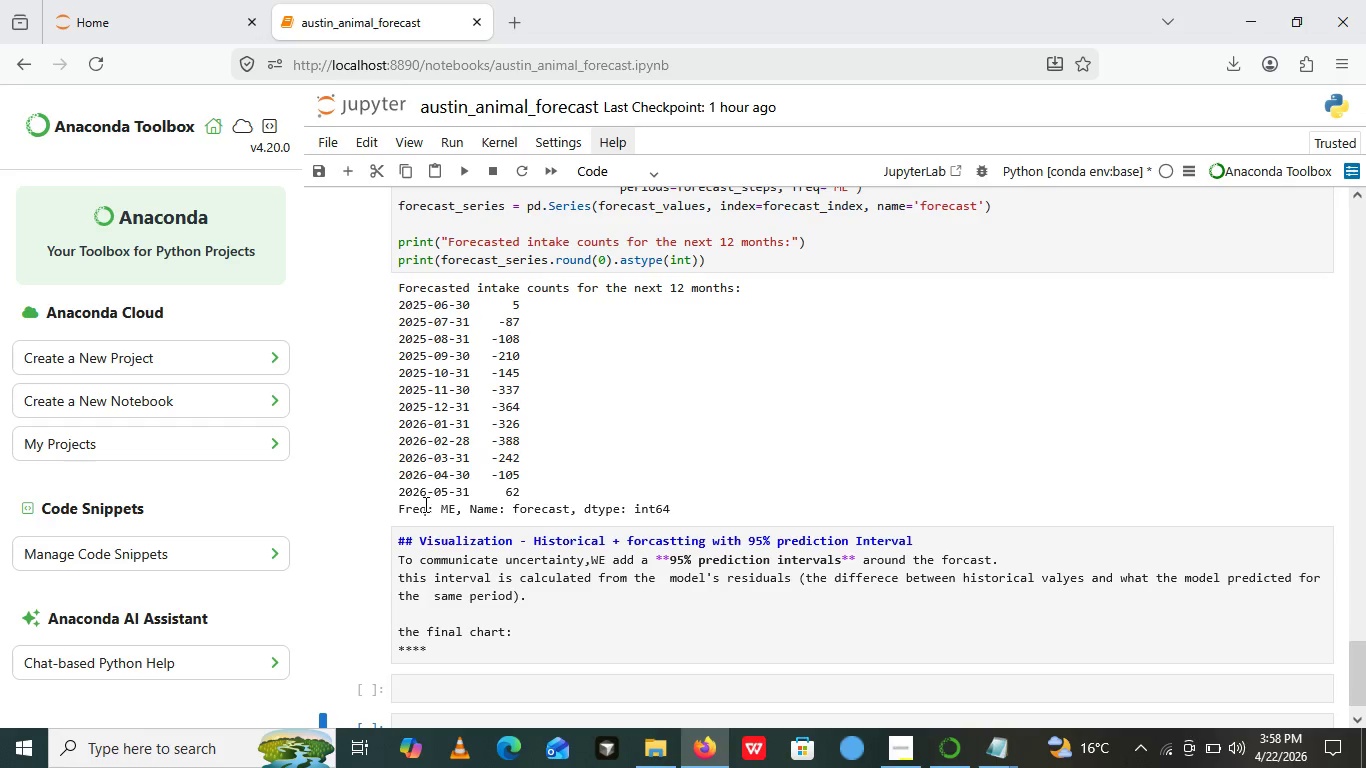 
type(Blue)
 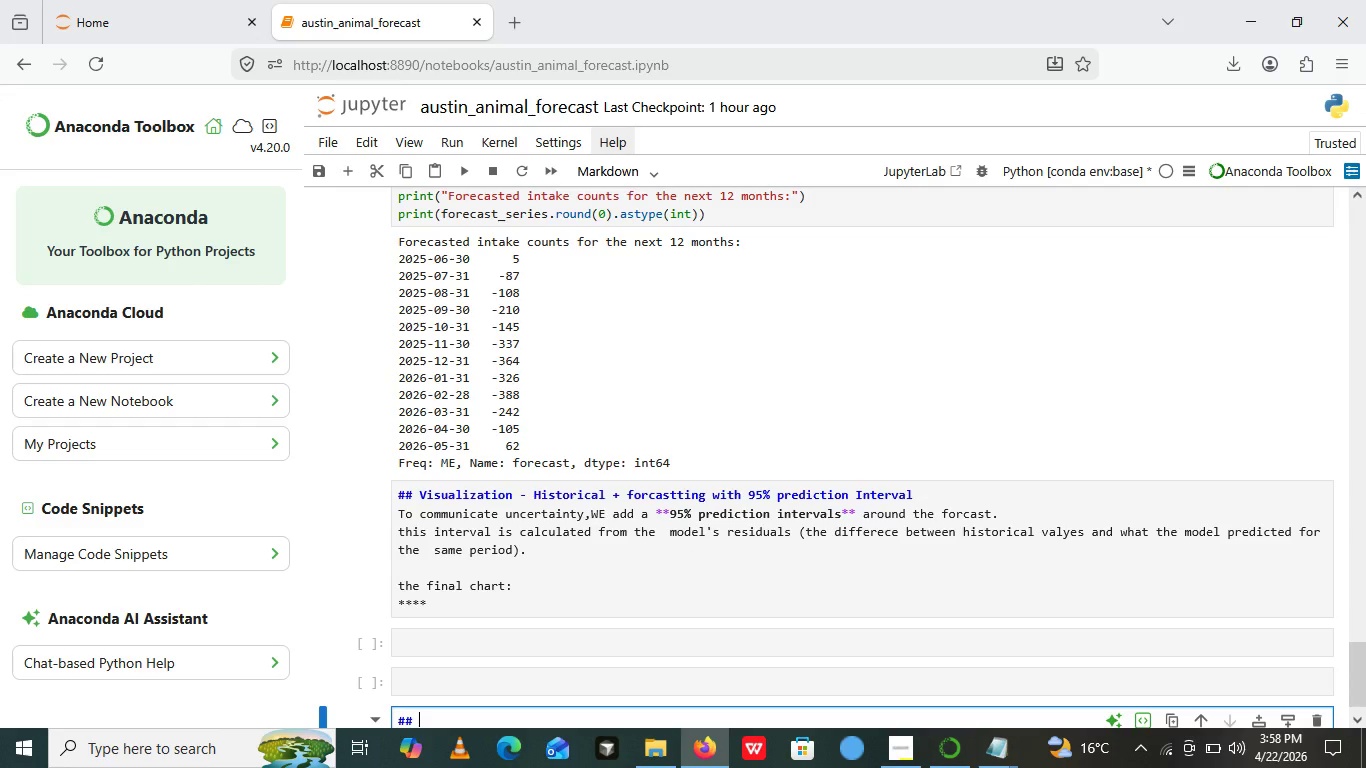 
key(Control+Z)
 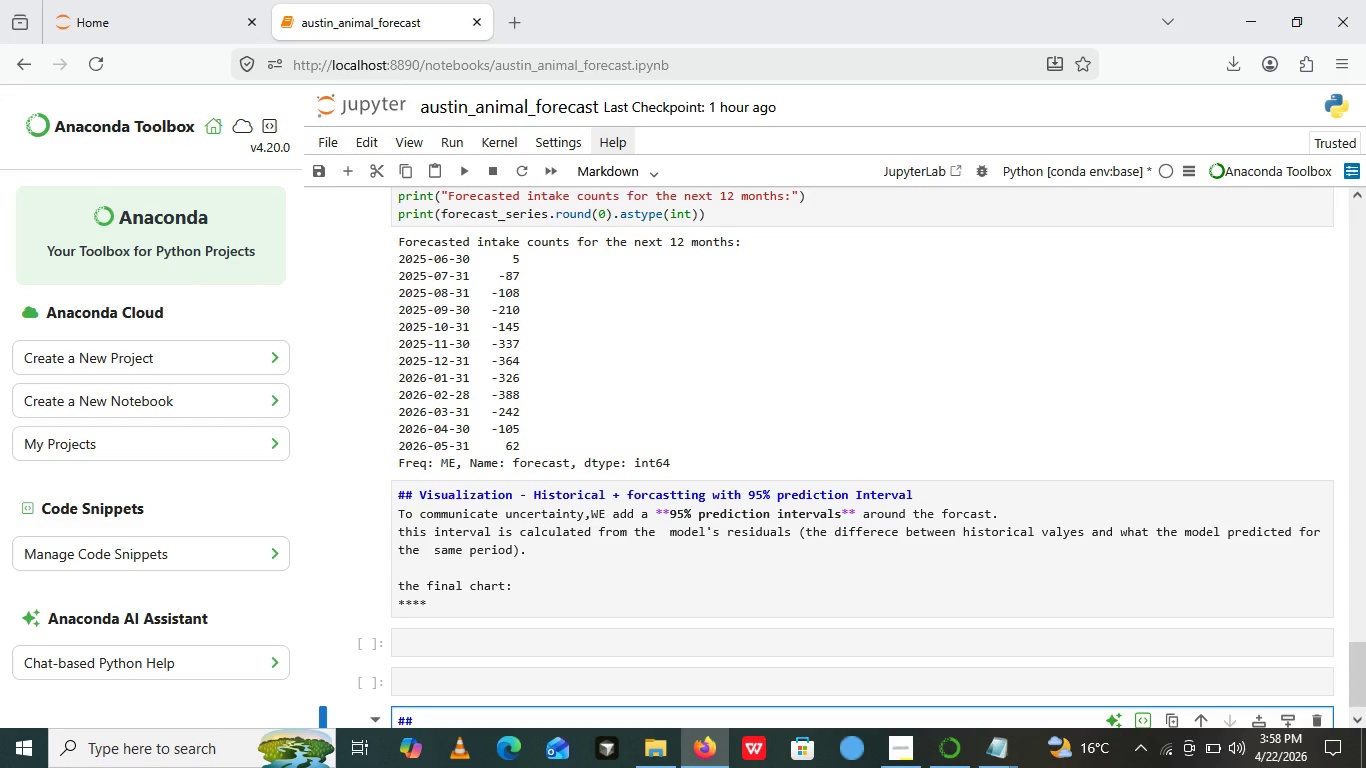 
key(Control+Z)
 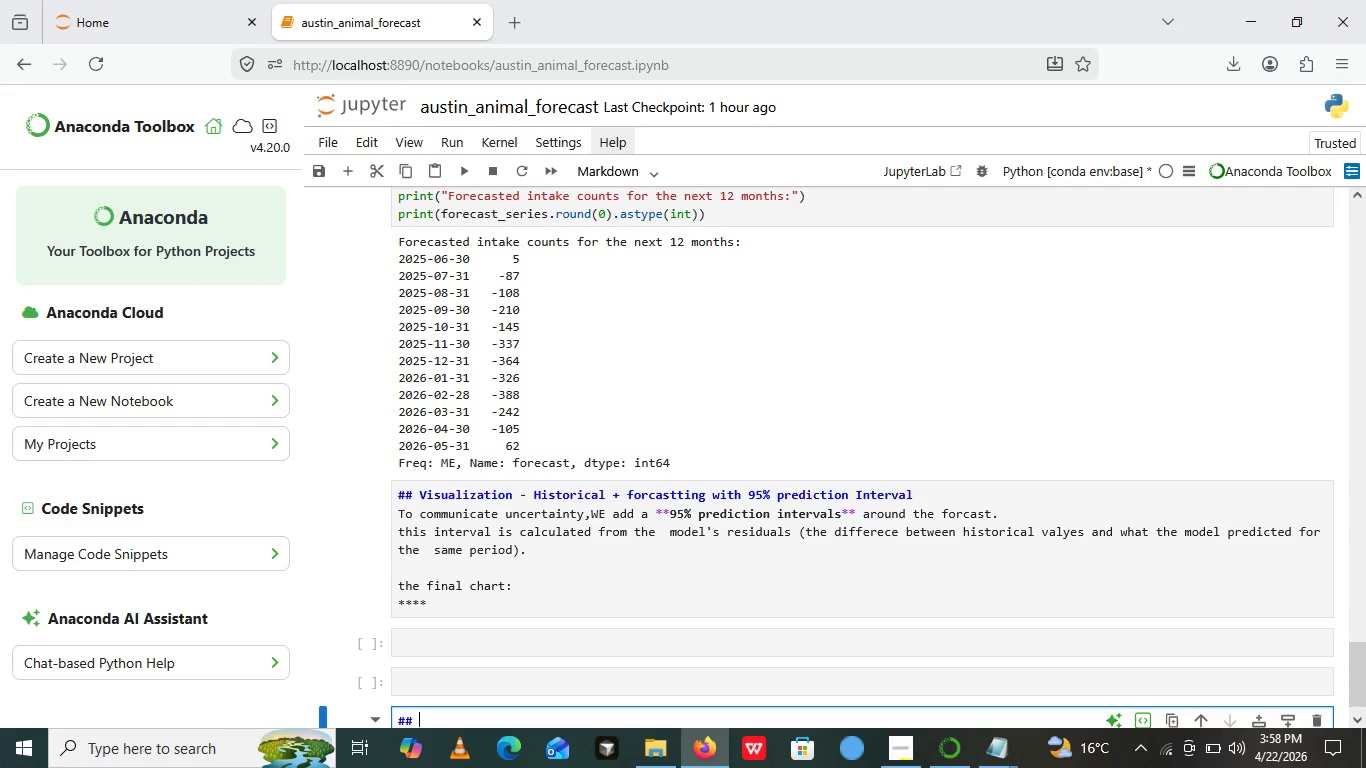 
key(Control+Z)
 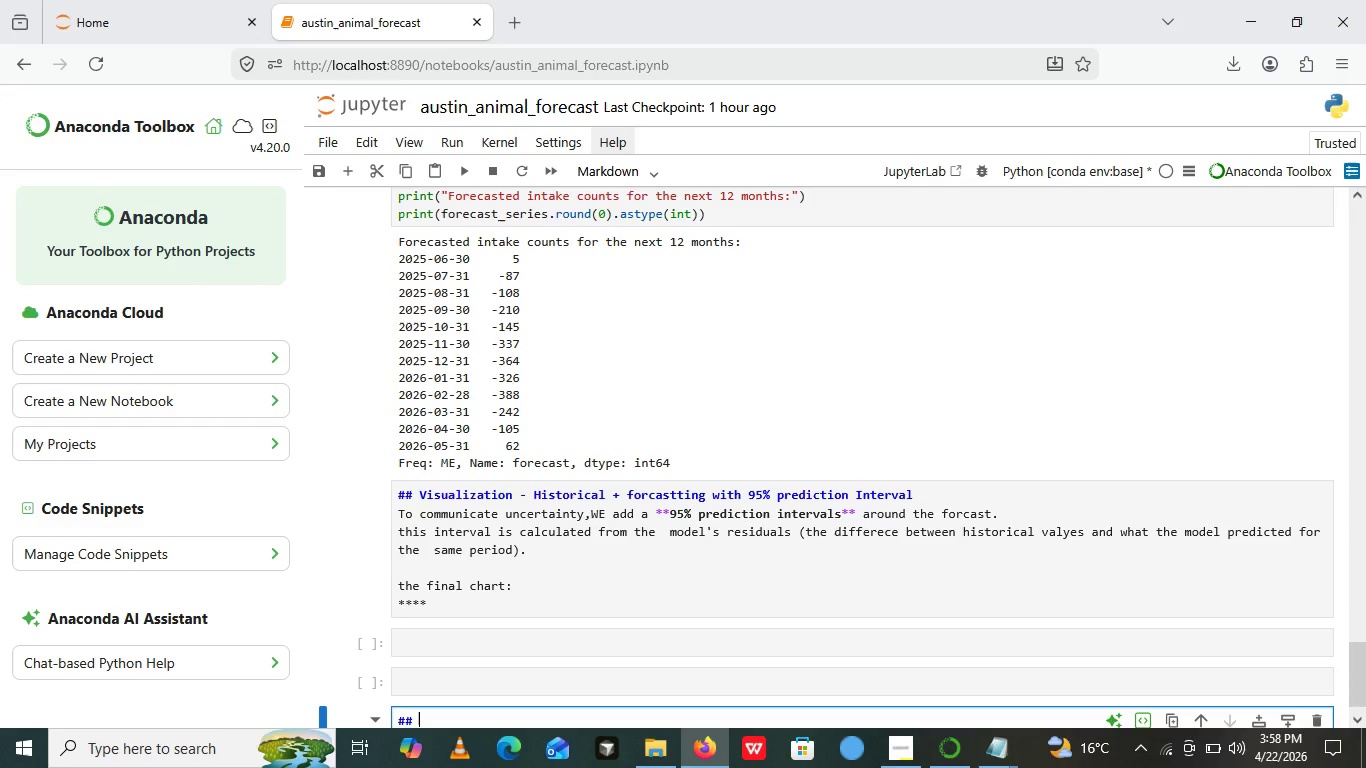 
key(Control+Z)
 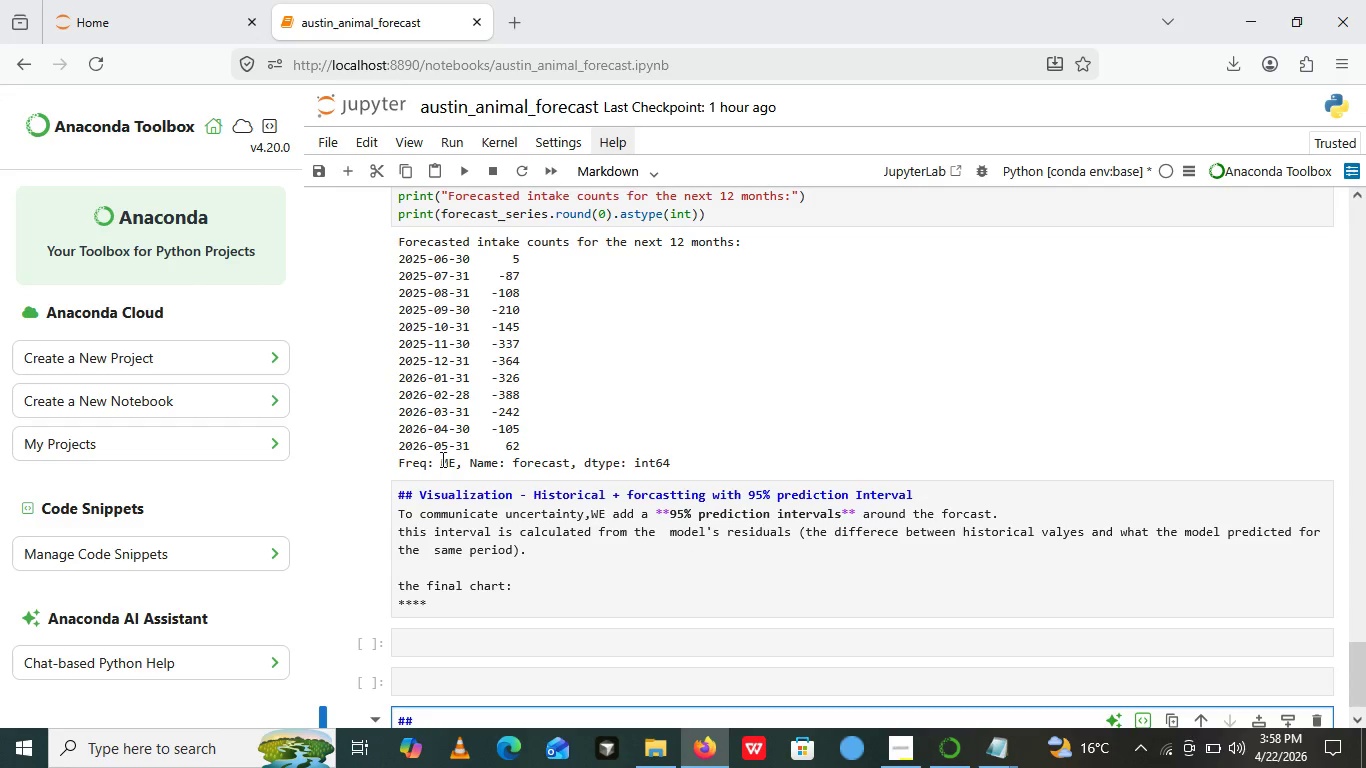 
key(Control+Z)
 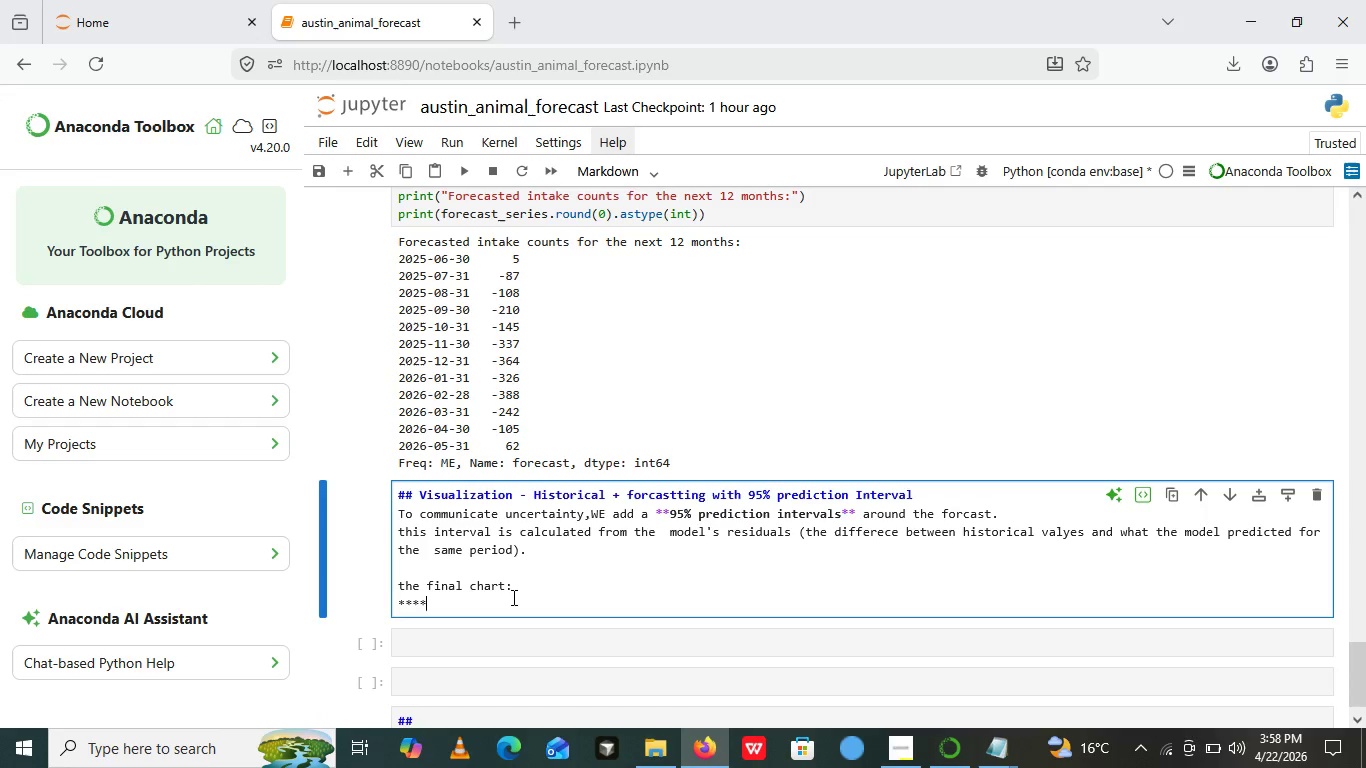 
left_click([512, 597])
 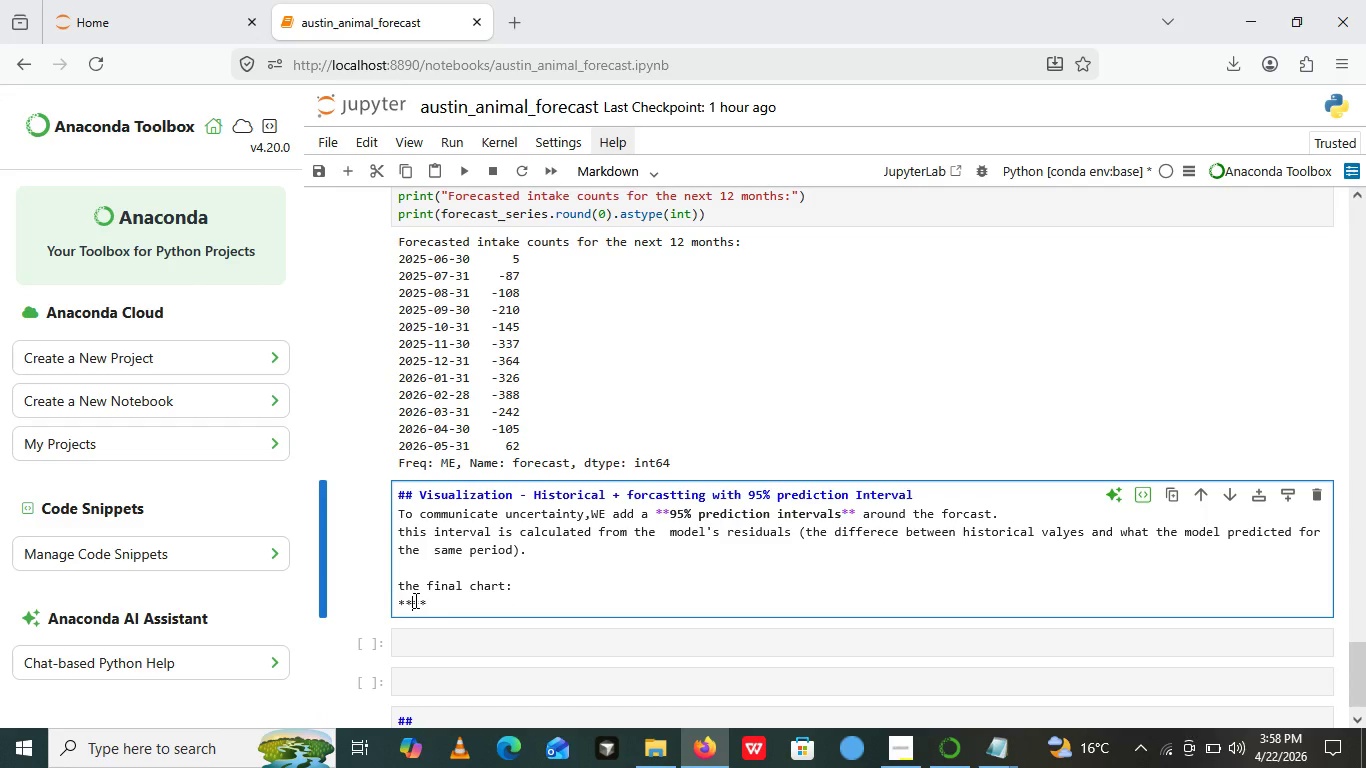 
left_click([414, 600])
 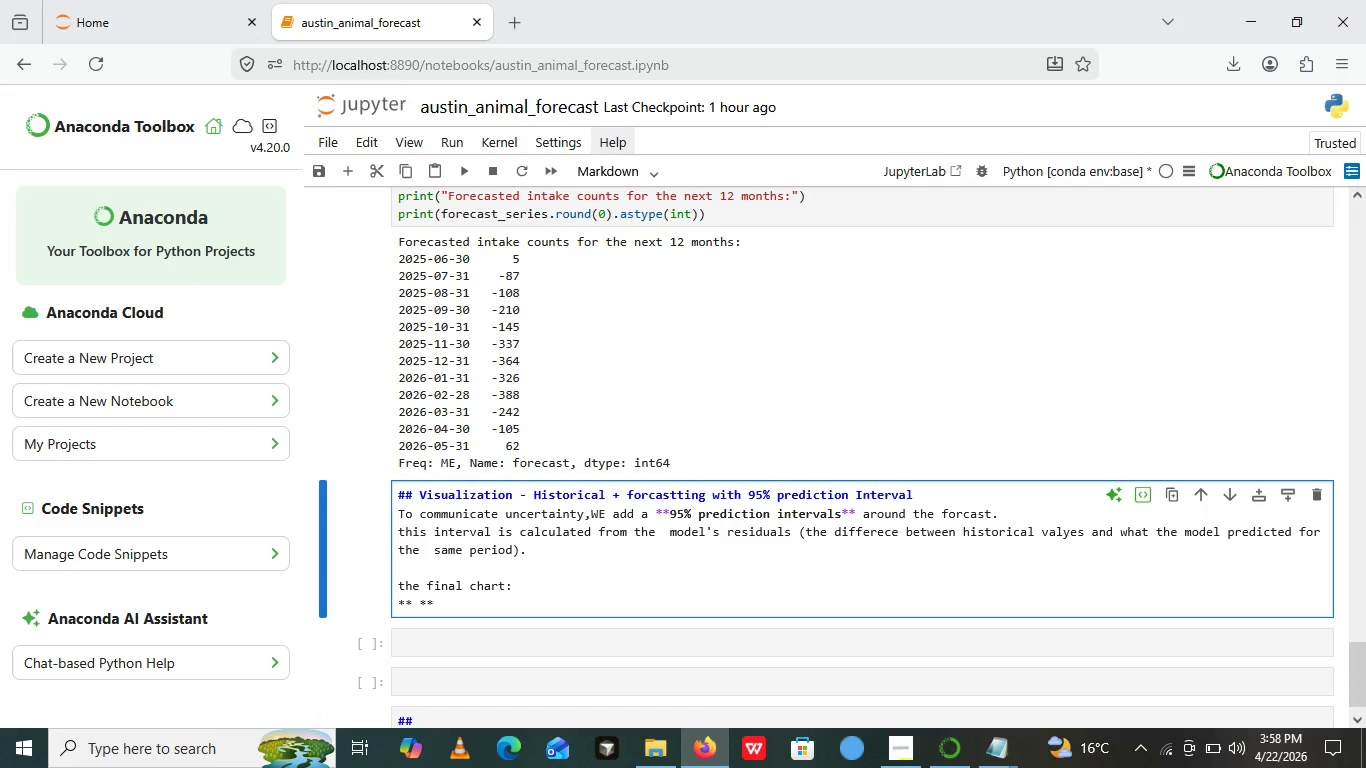 
type( Blue solid line )
 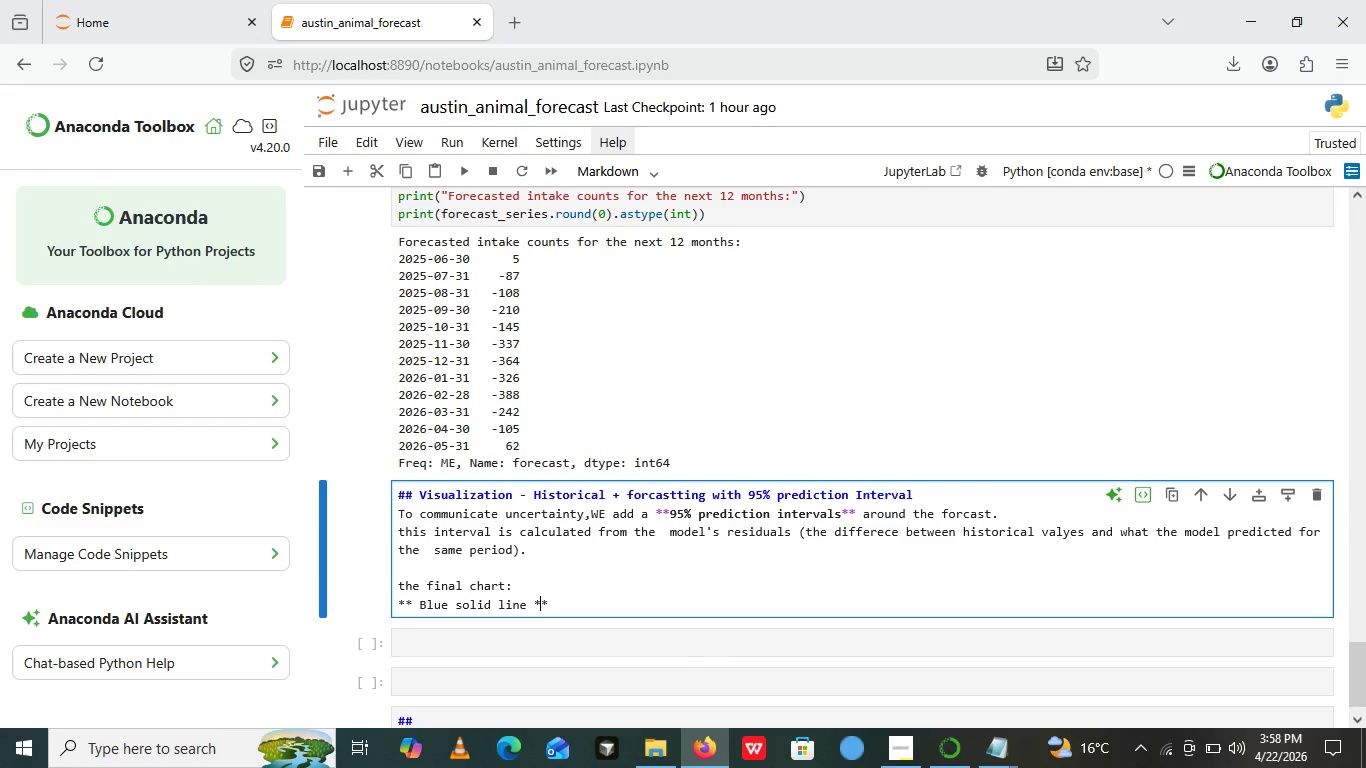 
key(ArrowRight)
 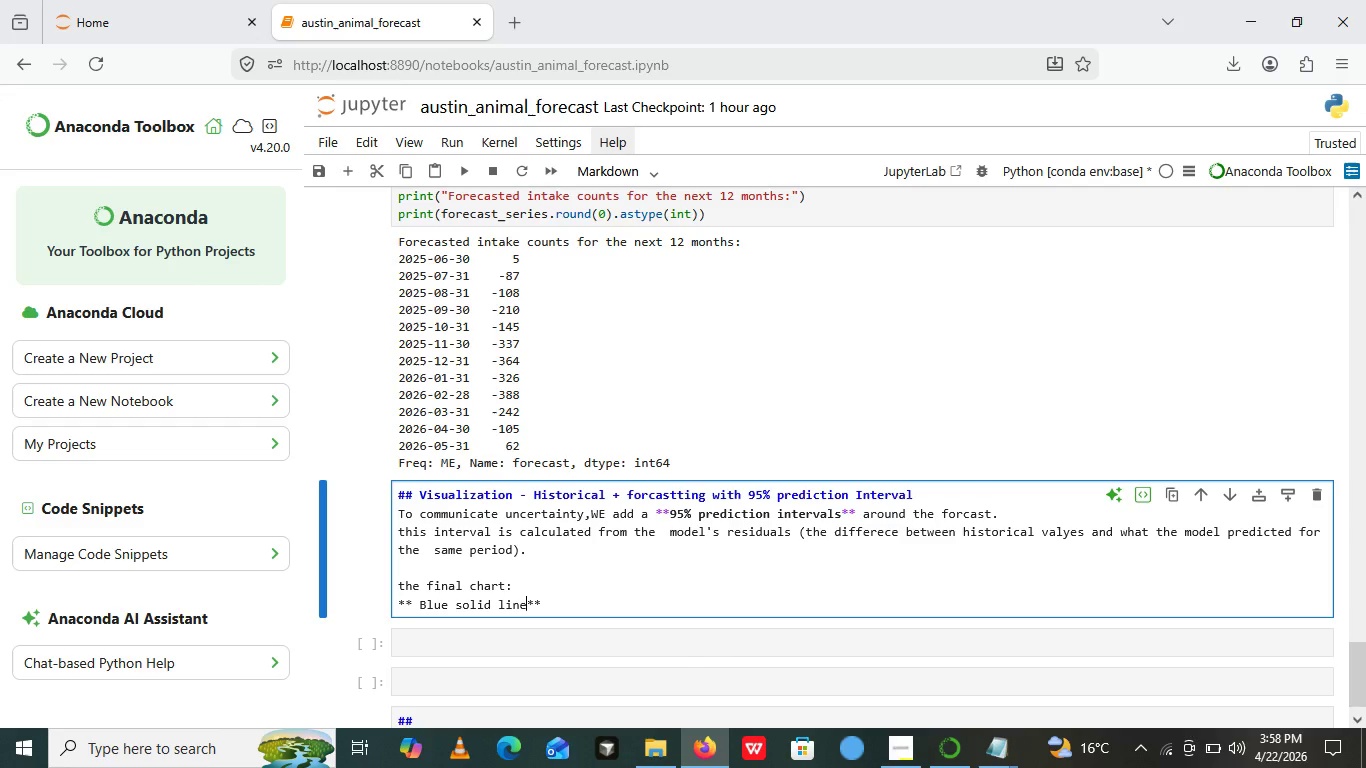 
key(ArrowLeft)
 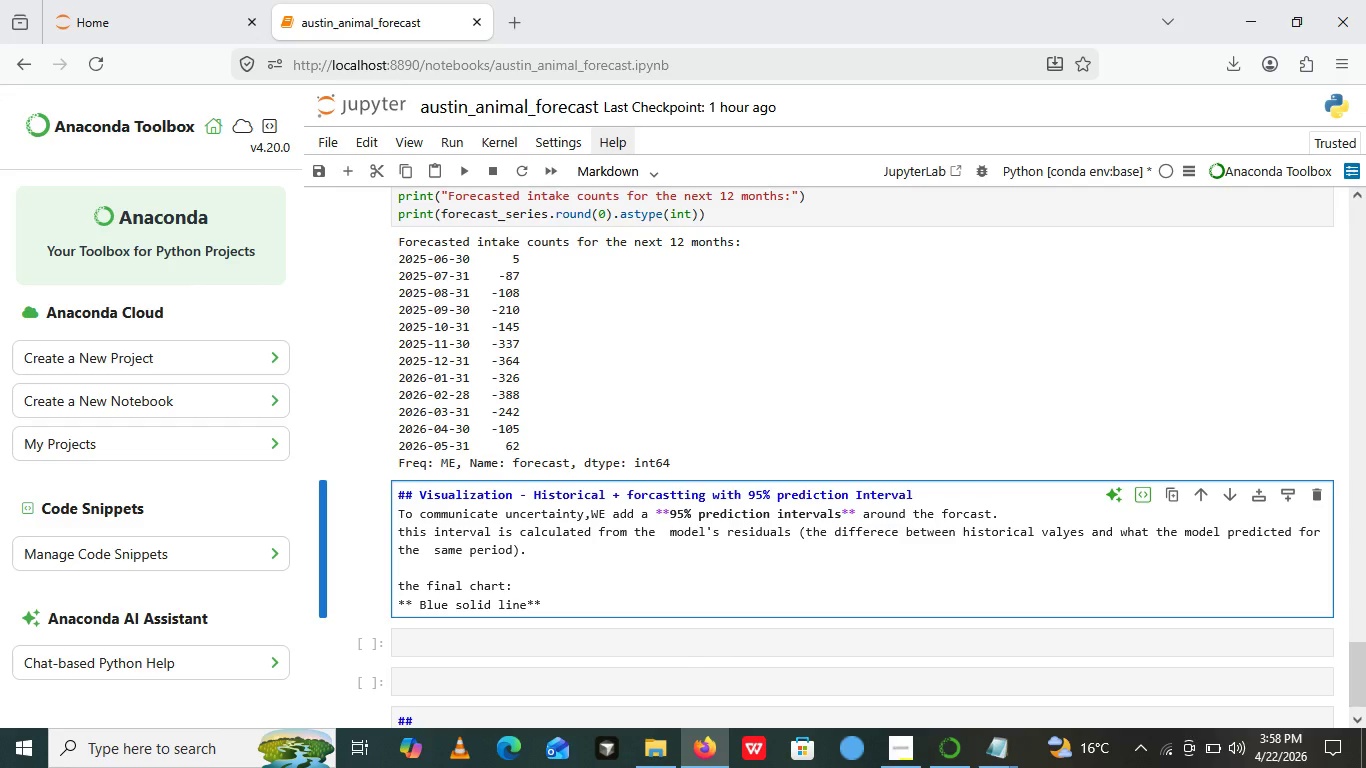 
key(Backspace)
 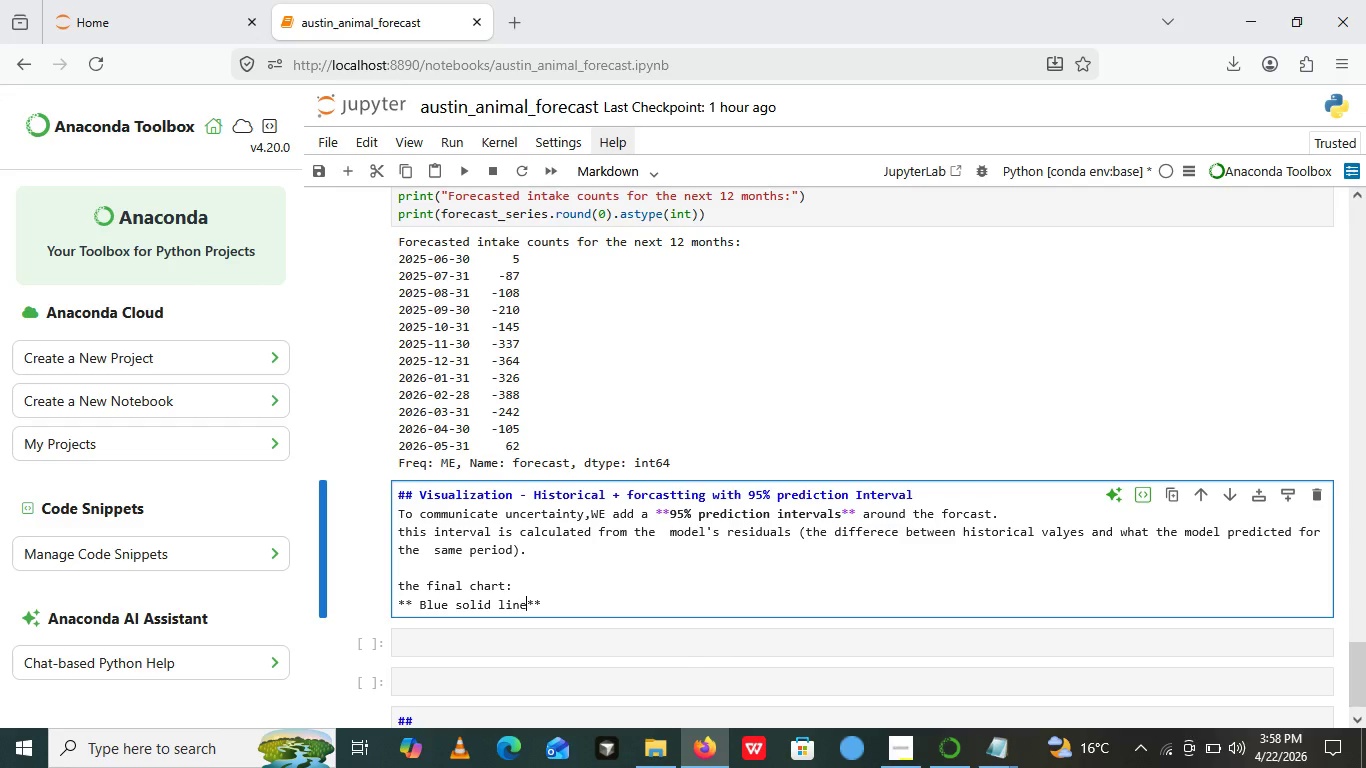 
key(Control+ControlRight)
 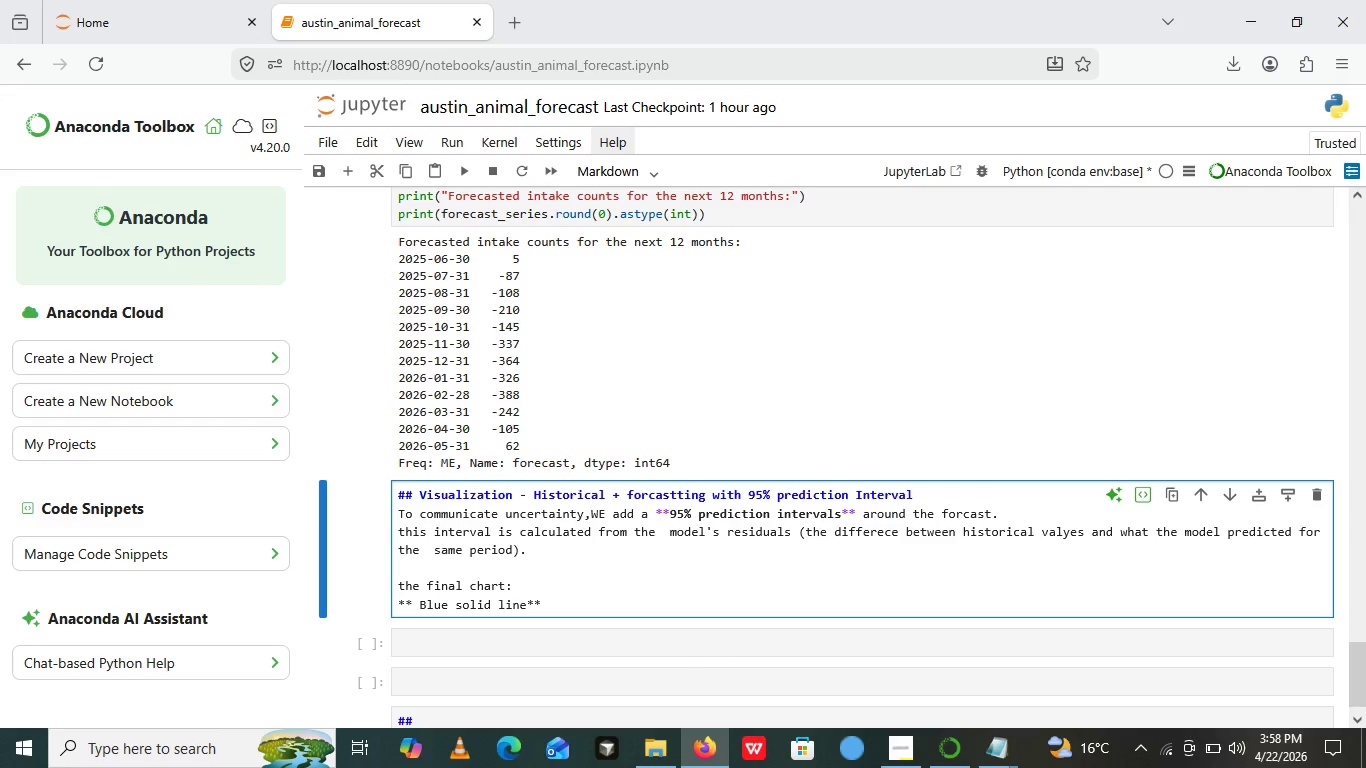 
key(Control+ControlRight)
 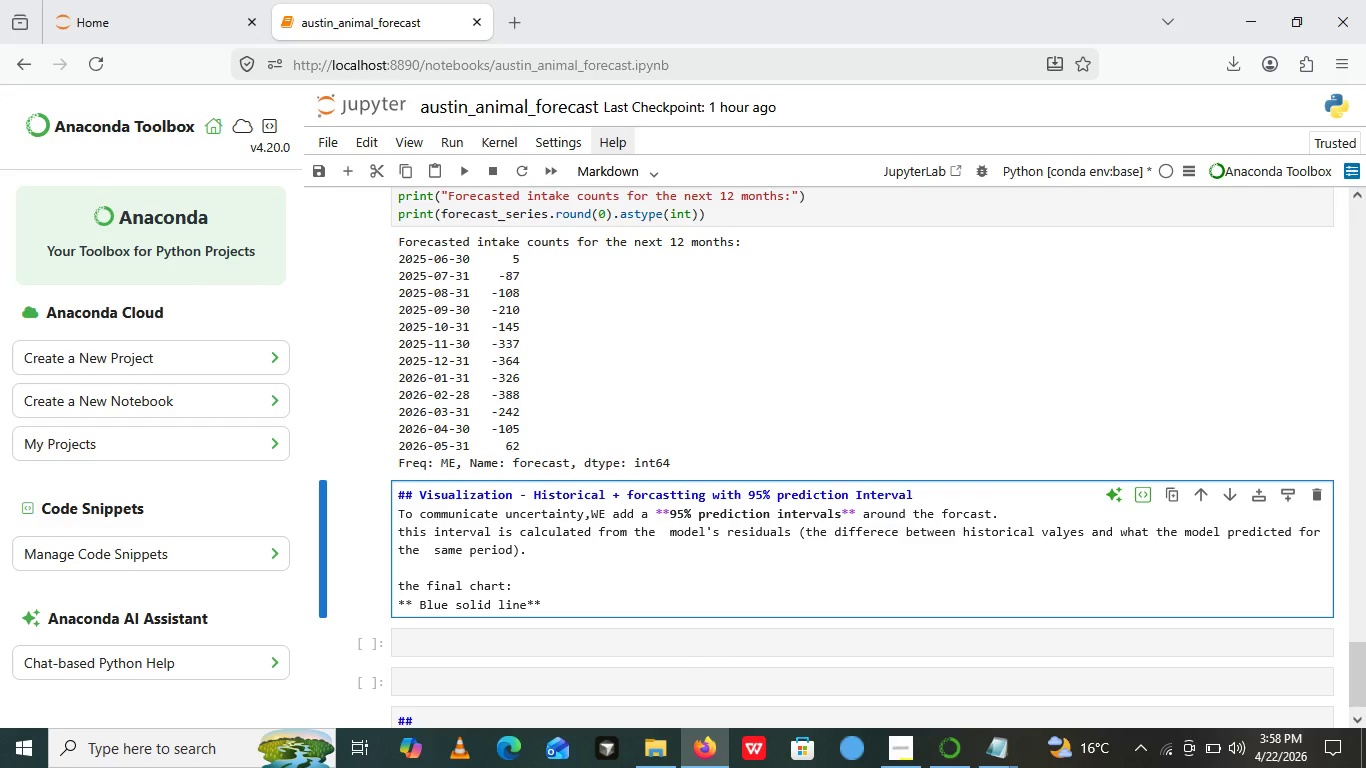 
key(Control+ControlRight)
 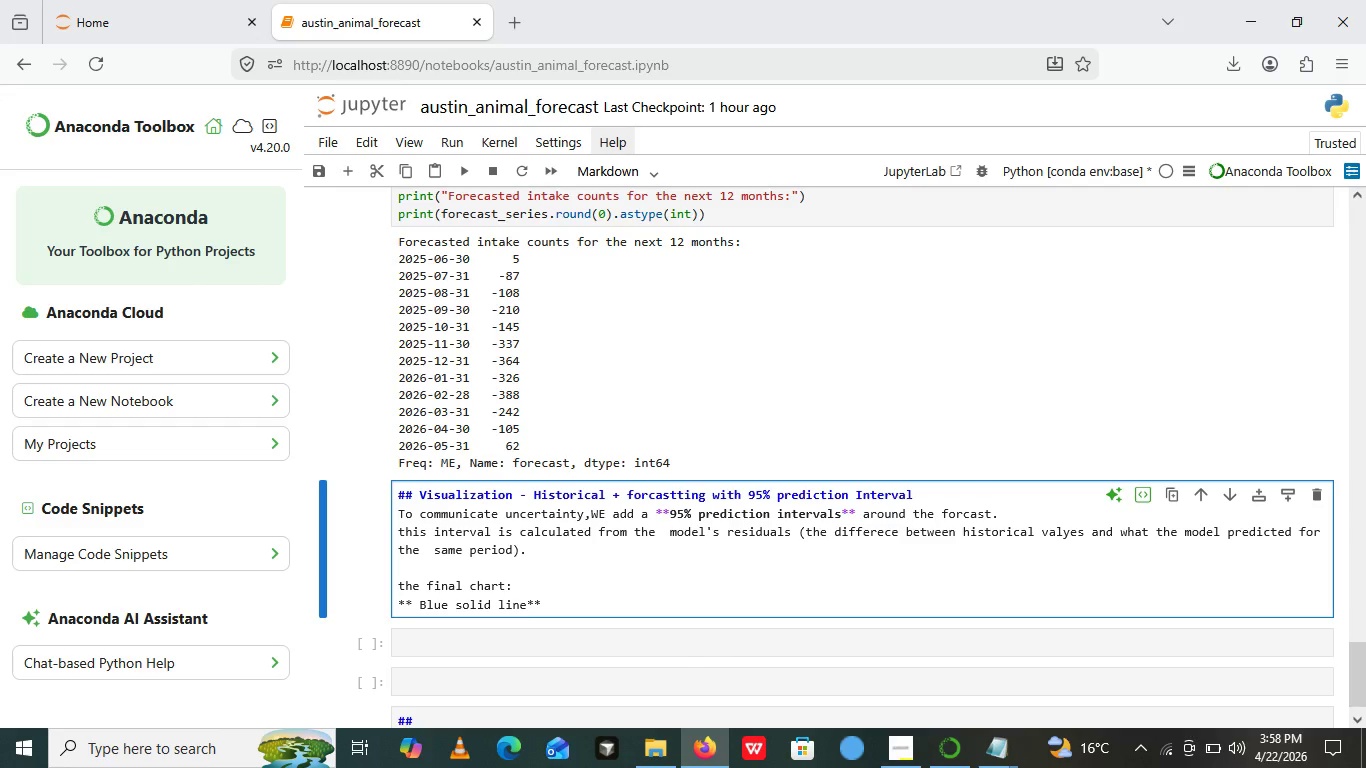 
key(Control+ControlRight)
 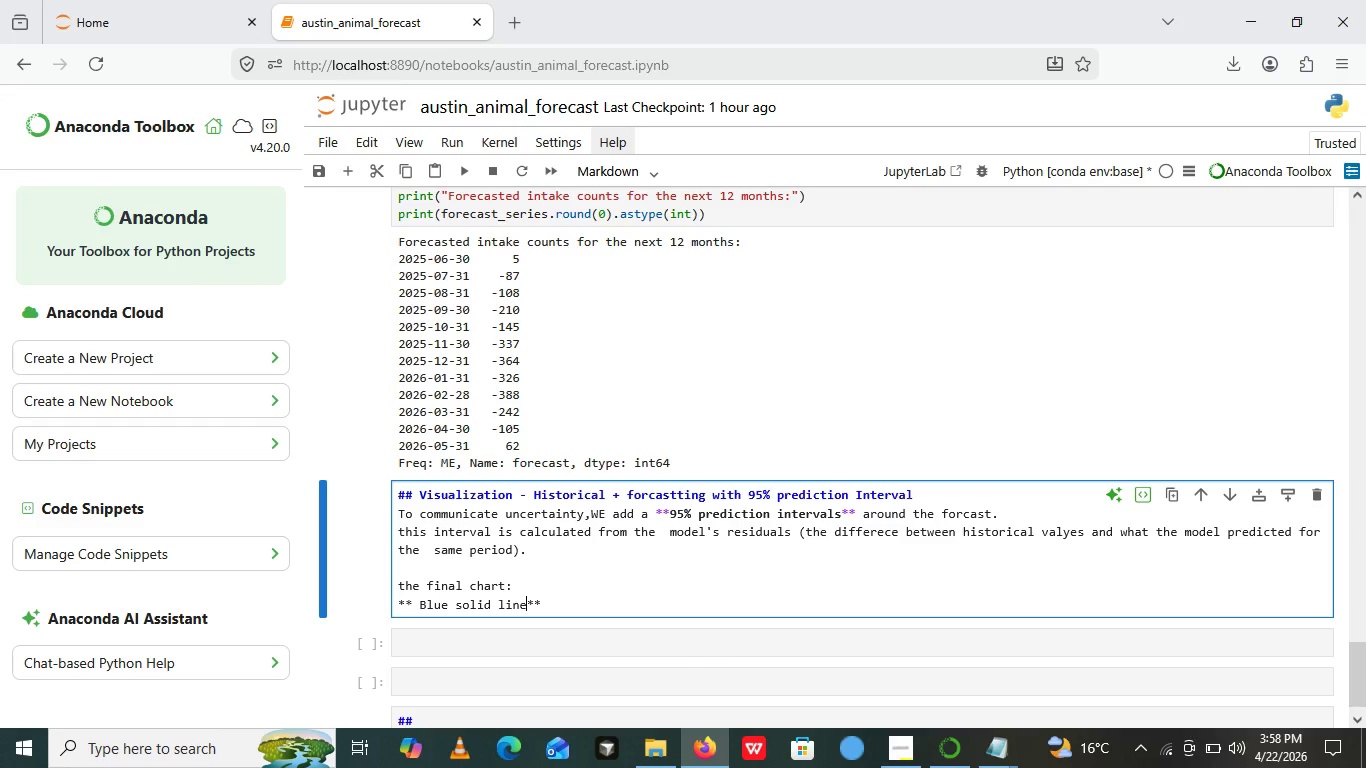 
key(Control+ControlRight)
 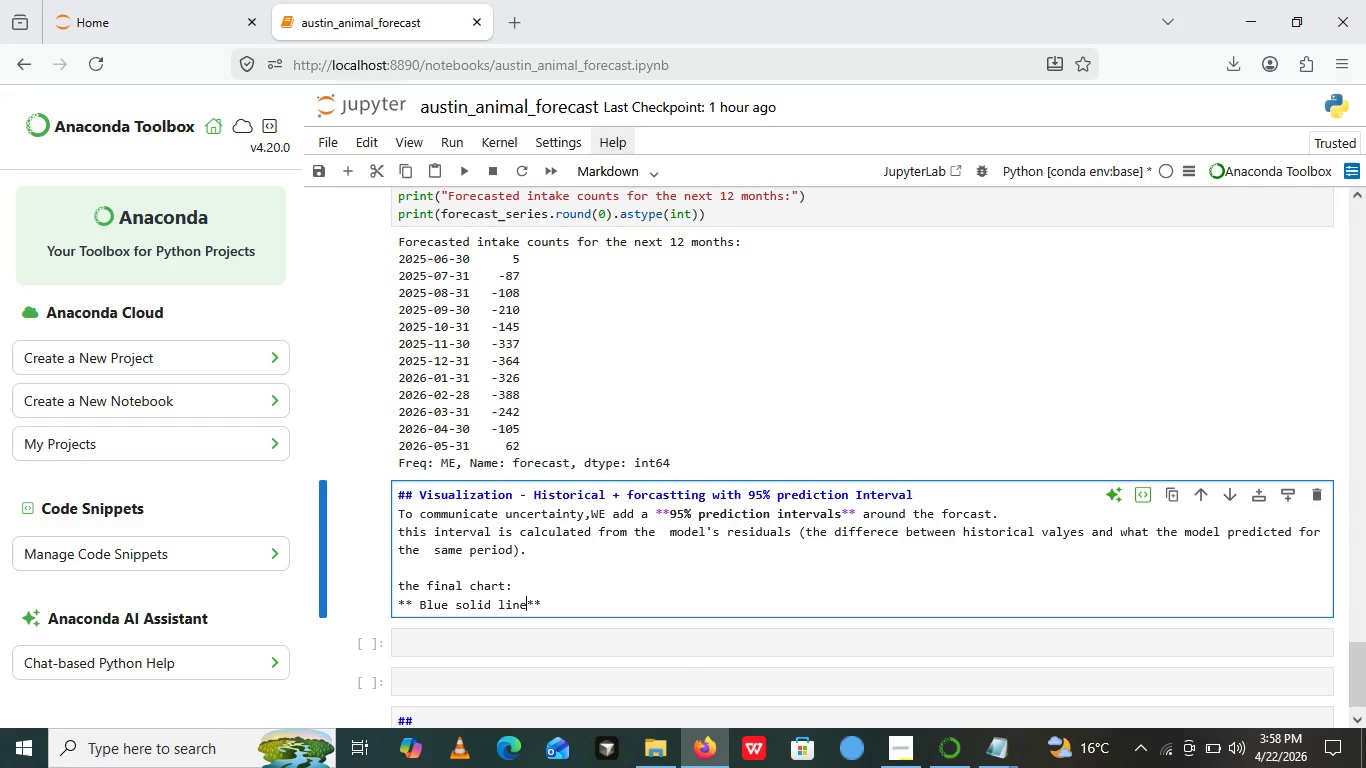 
key(Control+ControlRight)
 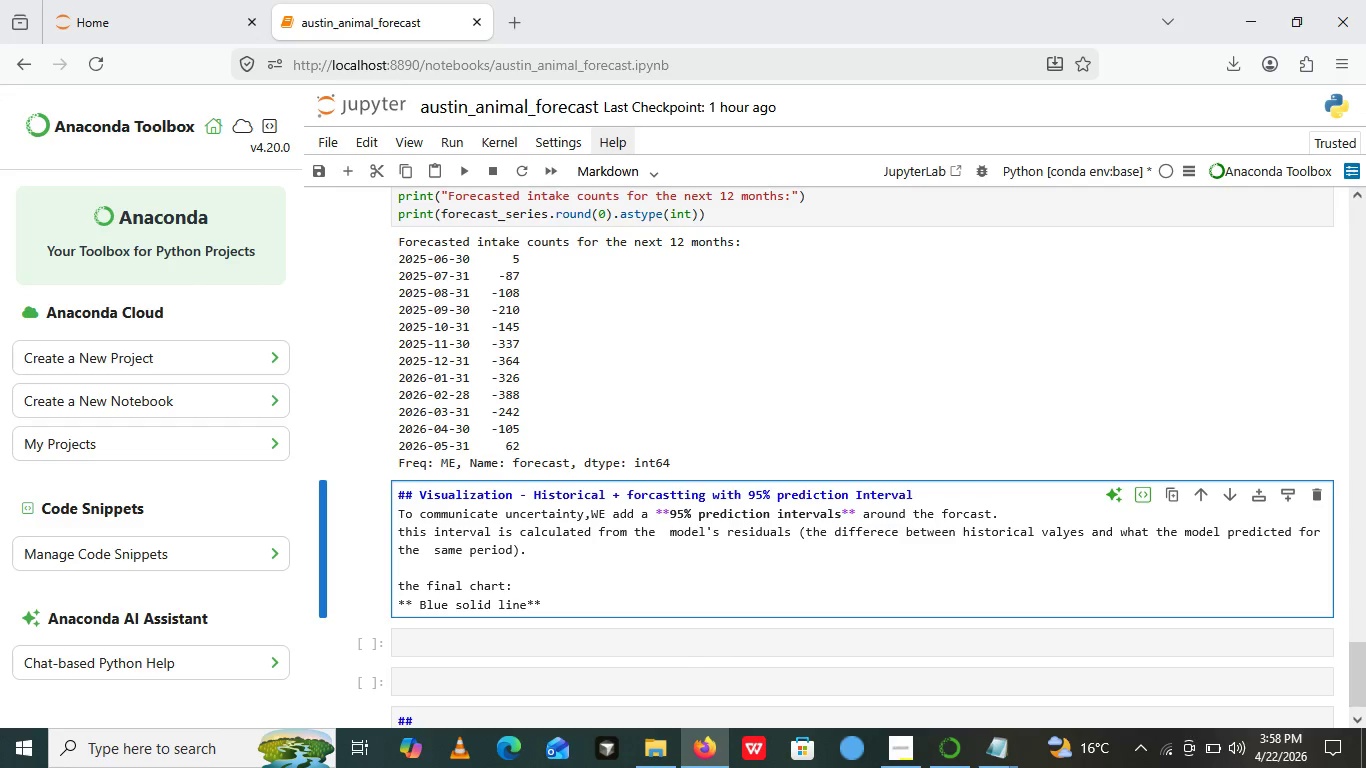 
key(Control+ControlRight)
 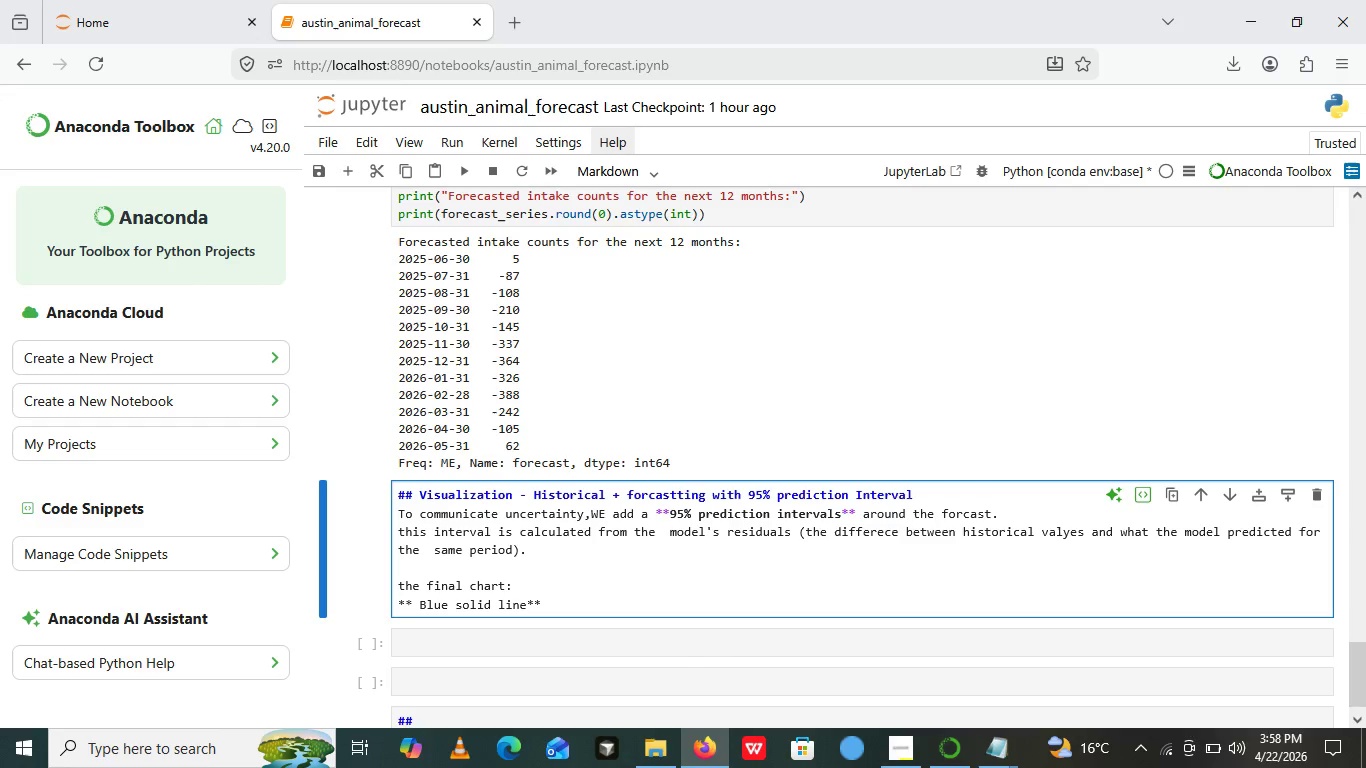 
key(Control+ControlRight)
 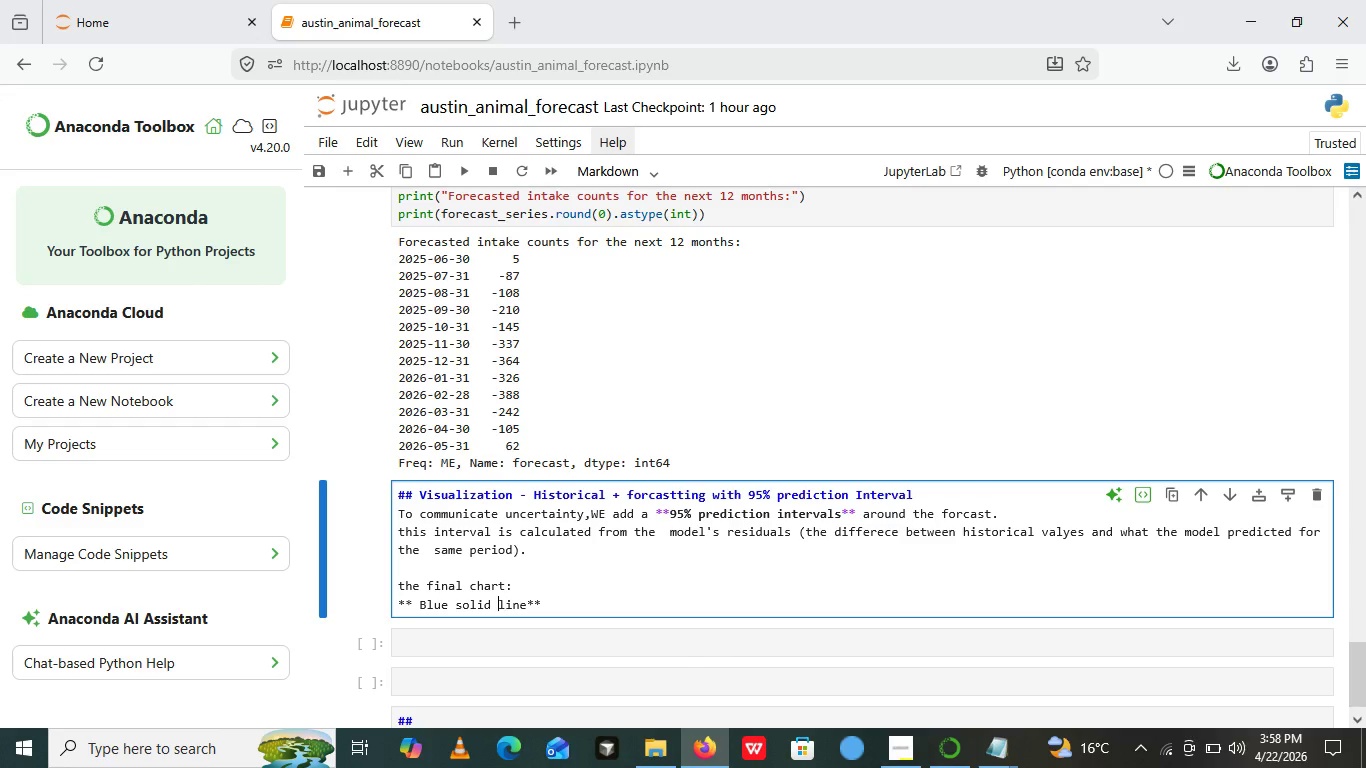 
key(ArrowLeft)
 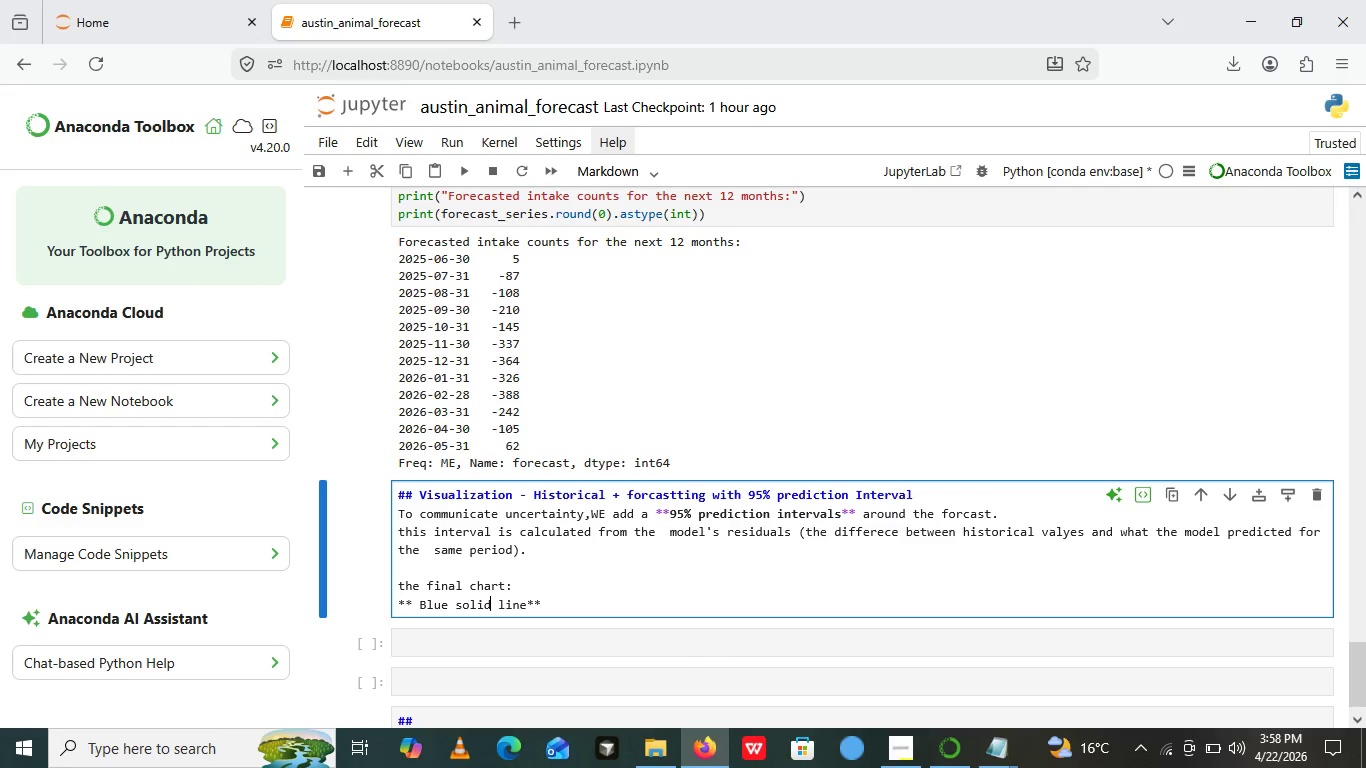 
key(ArrowLeft)
 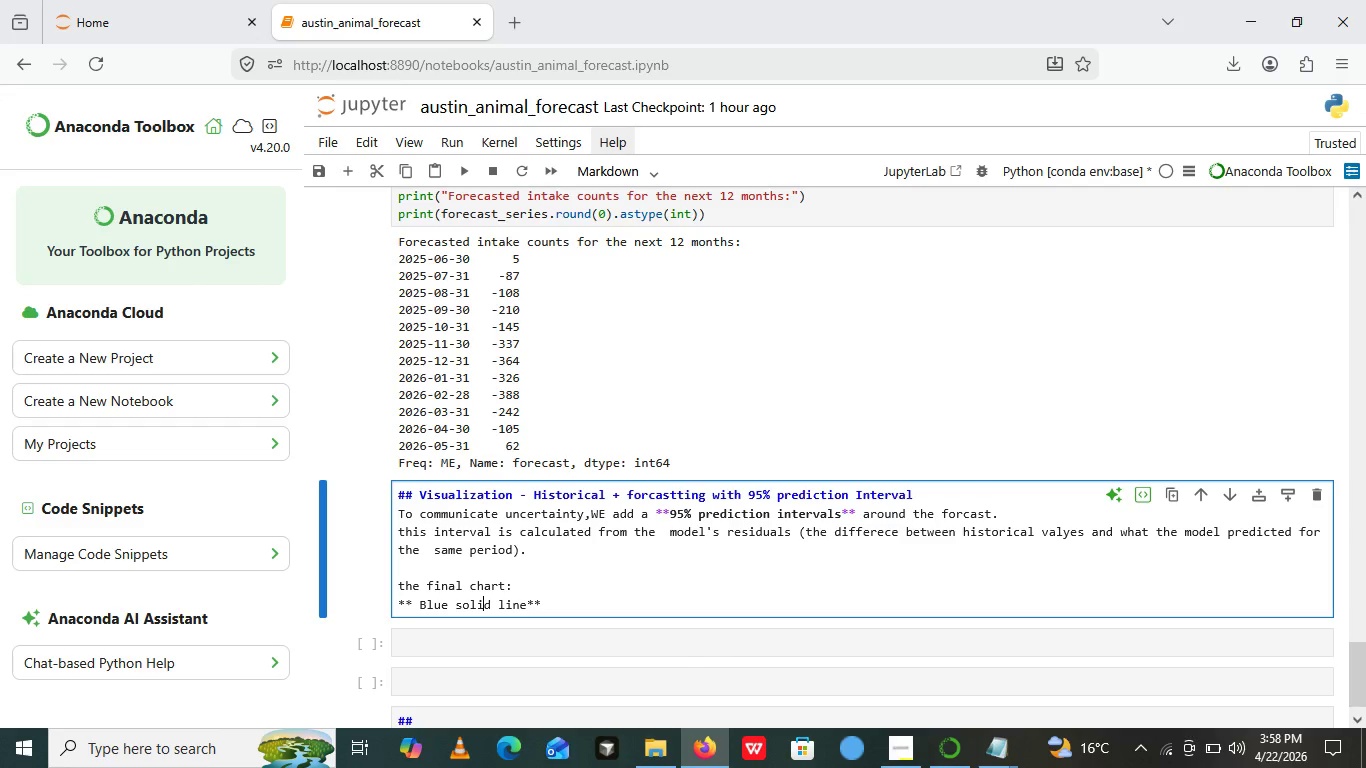 
key(ArrowLeft)
 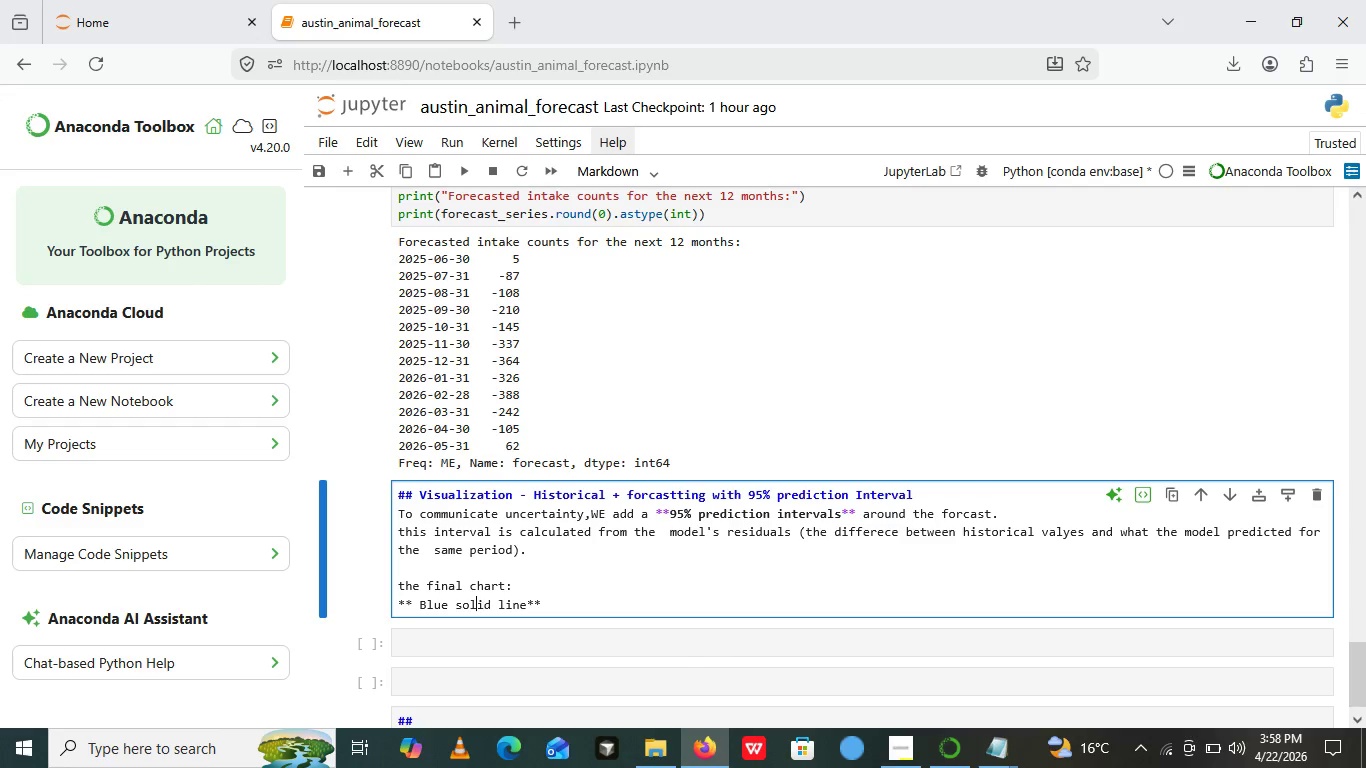 
key(ArrowLeft)
 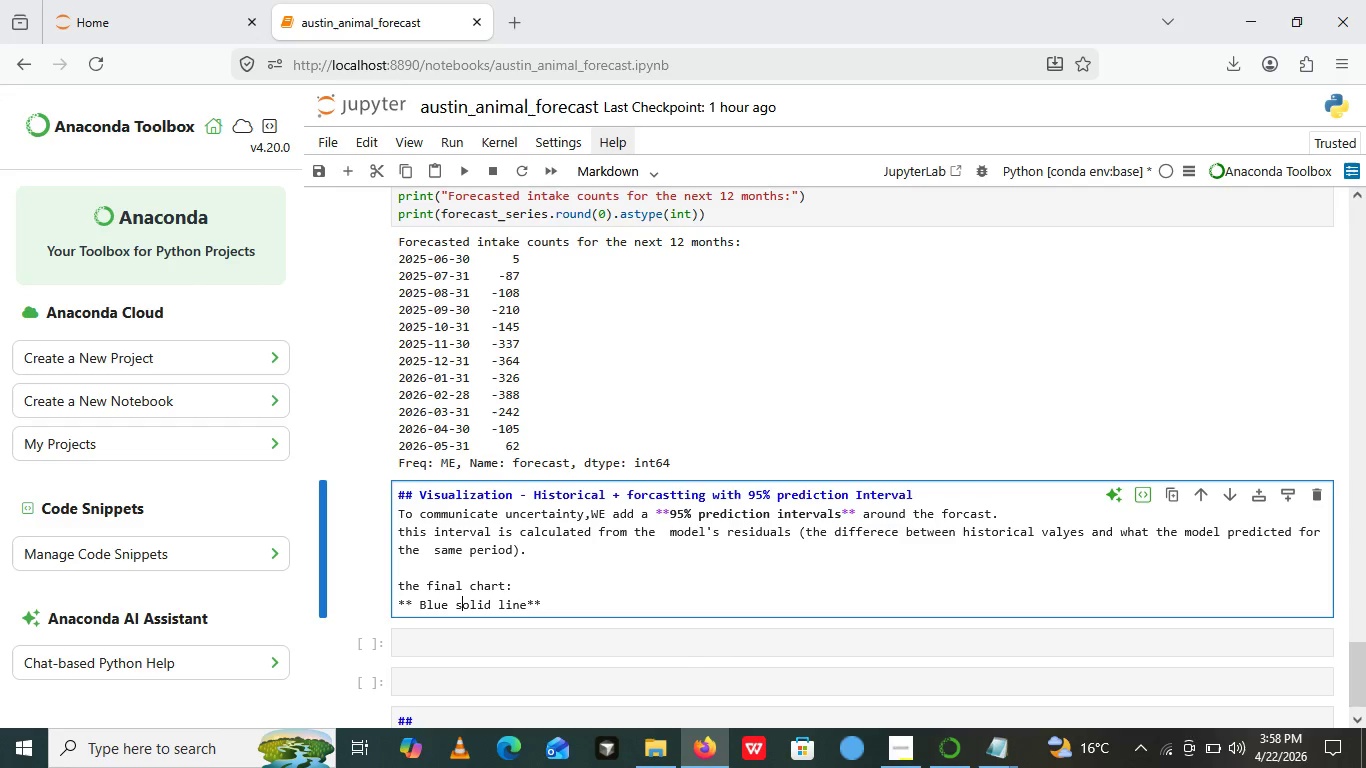 
key(ArrowLeft)
 